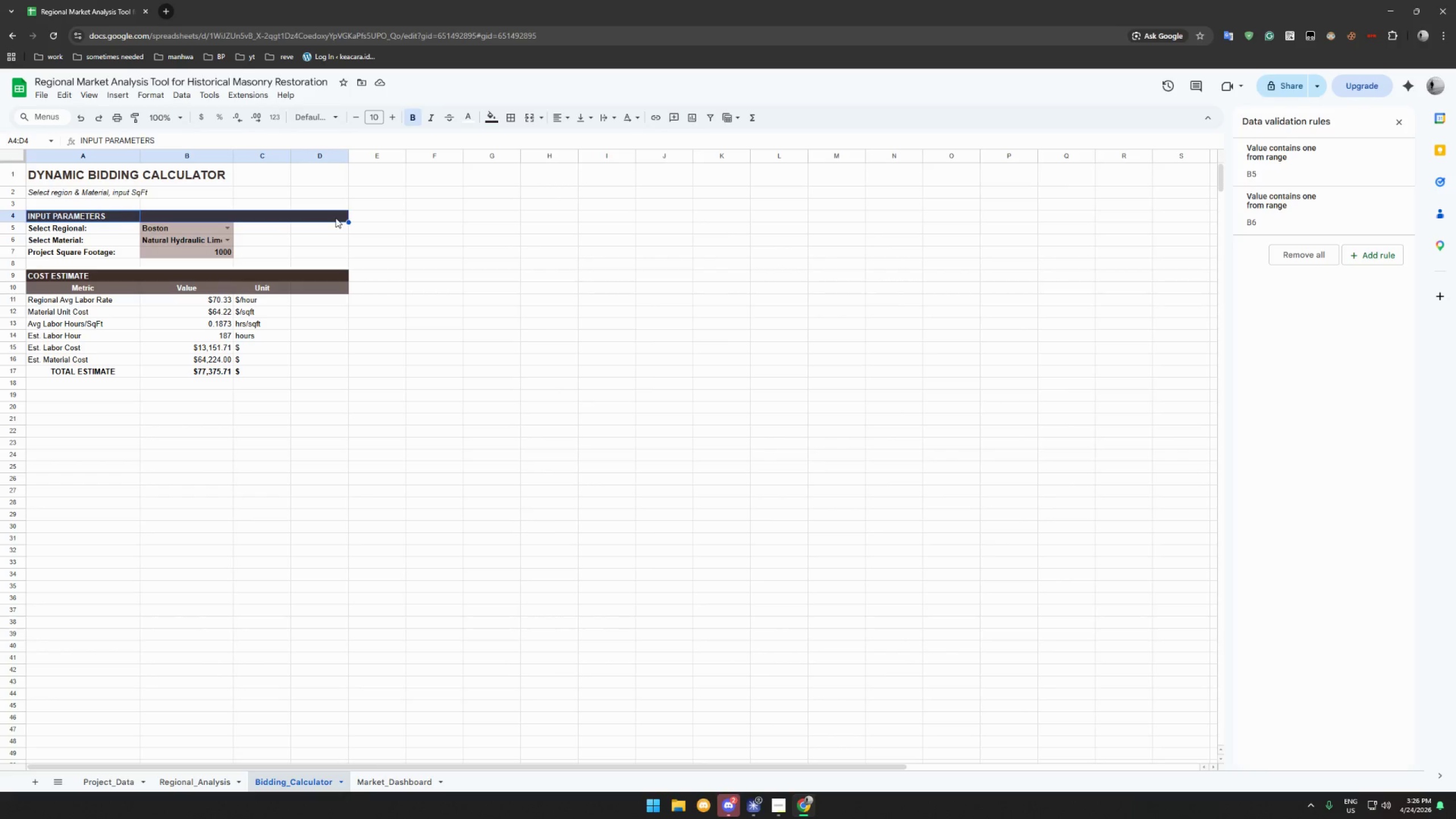 
key(Control+C)
 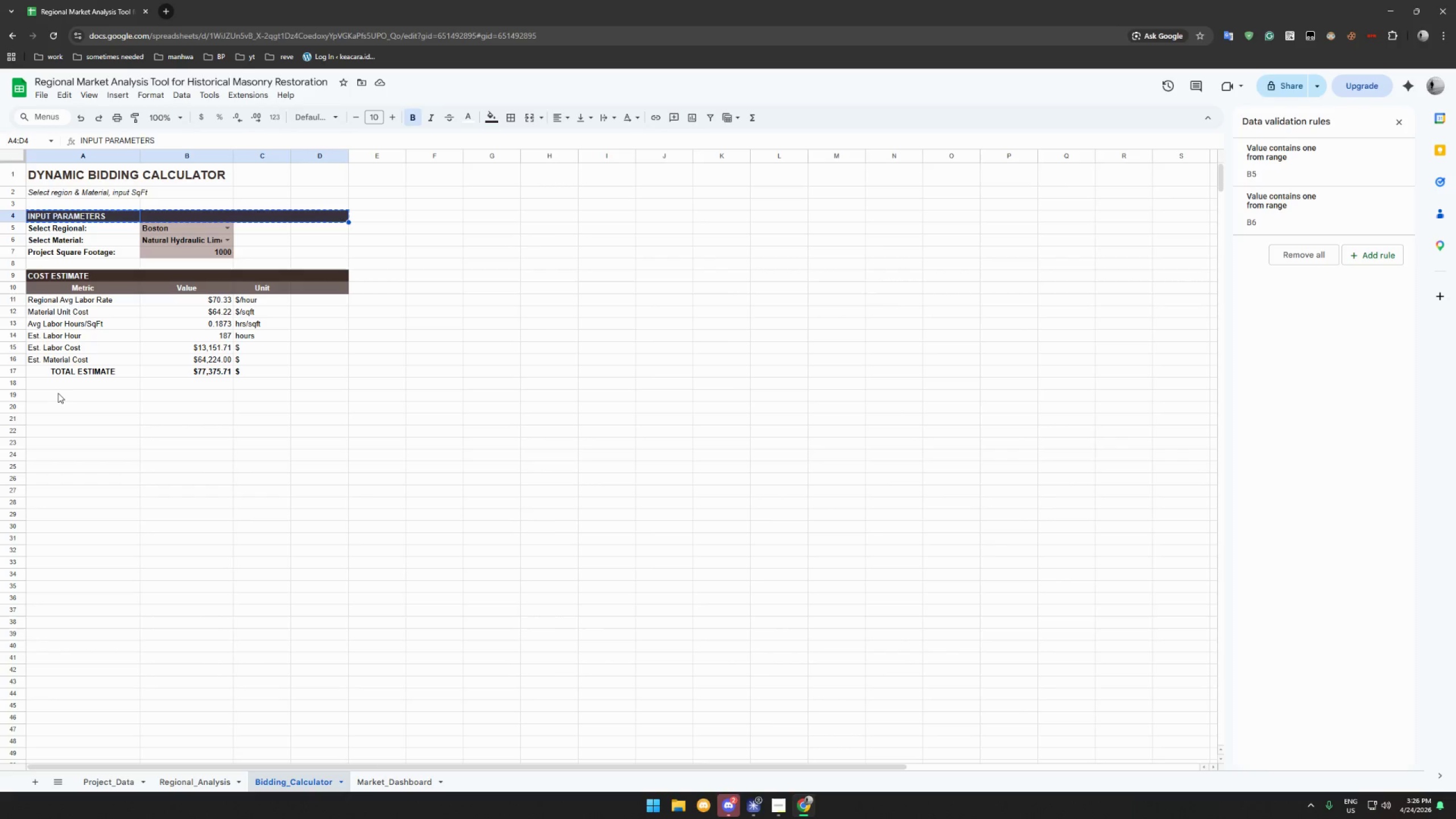 
left_click([51, 394])
 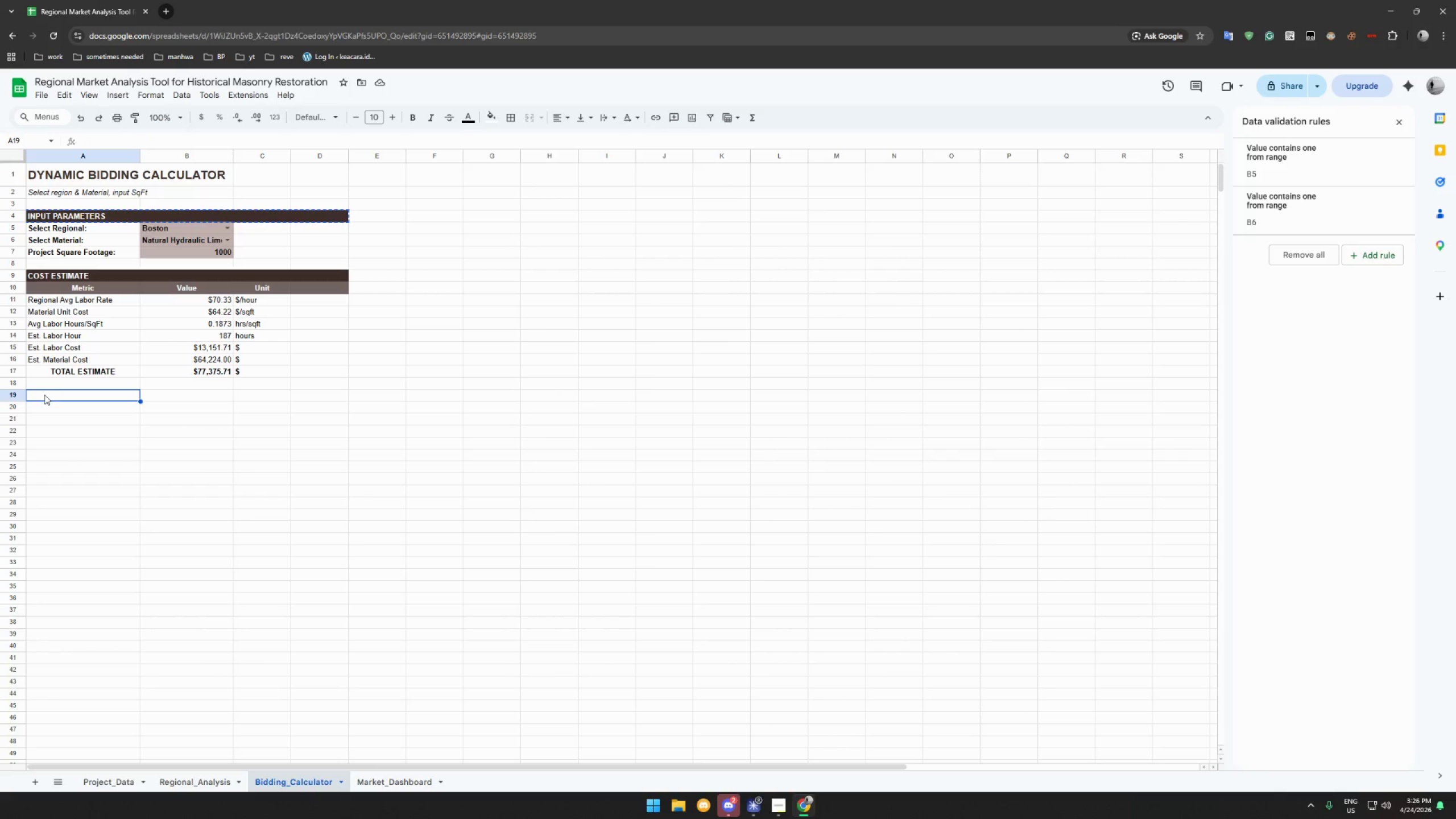 
key(Control+ControlLeft)
 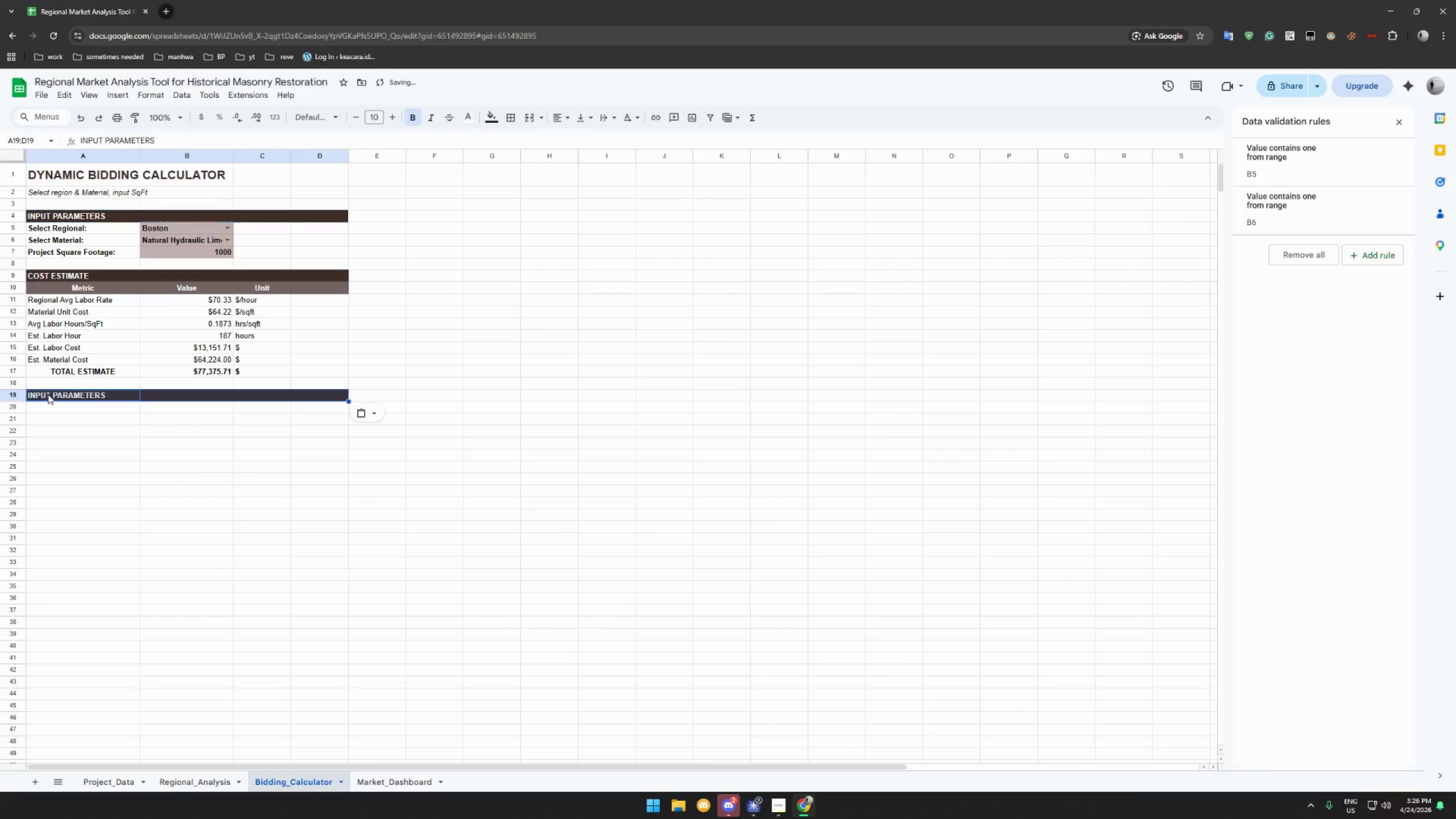 
key(Control+V)
 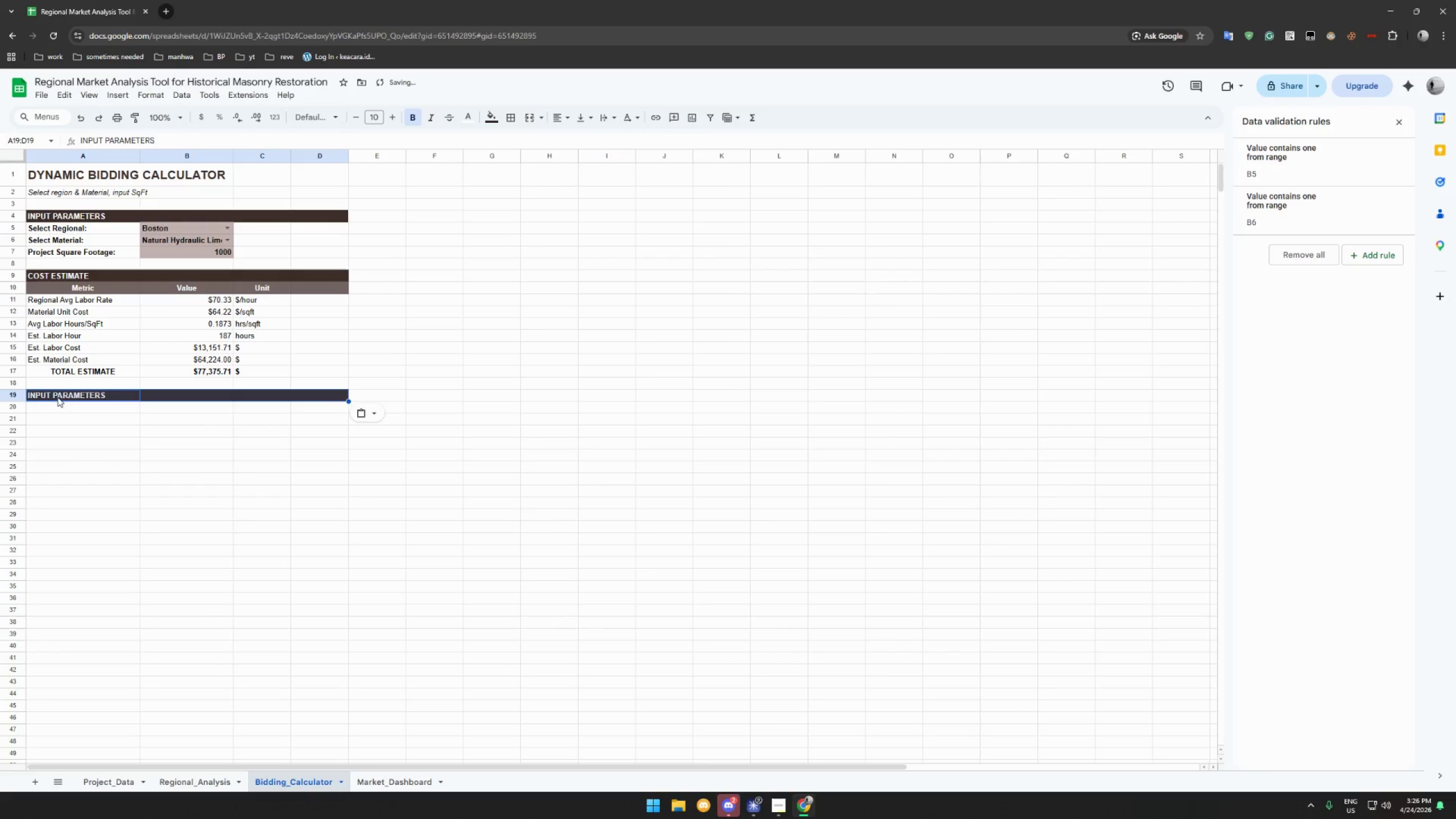 
left_click([57, 397])
 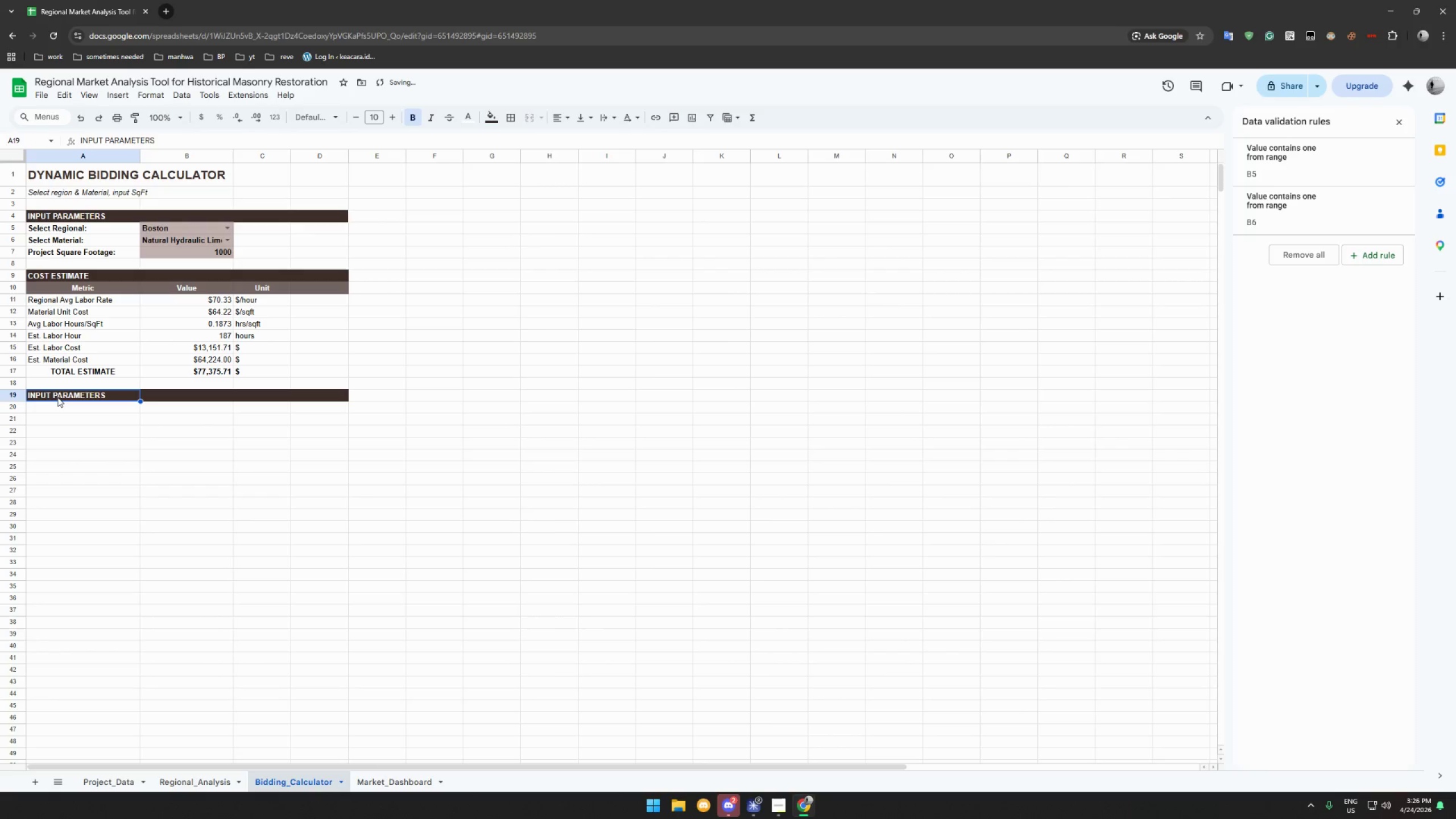 
type(REGIONAL CONTEXT)
 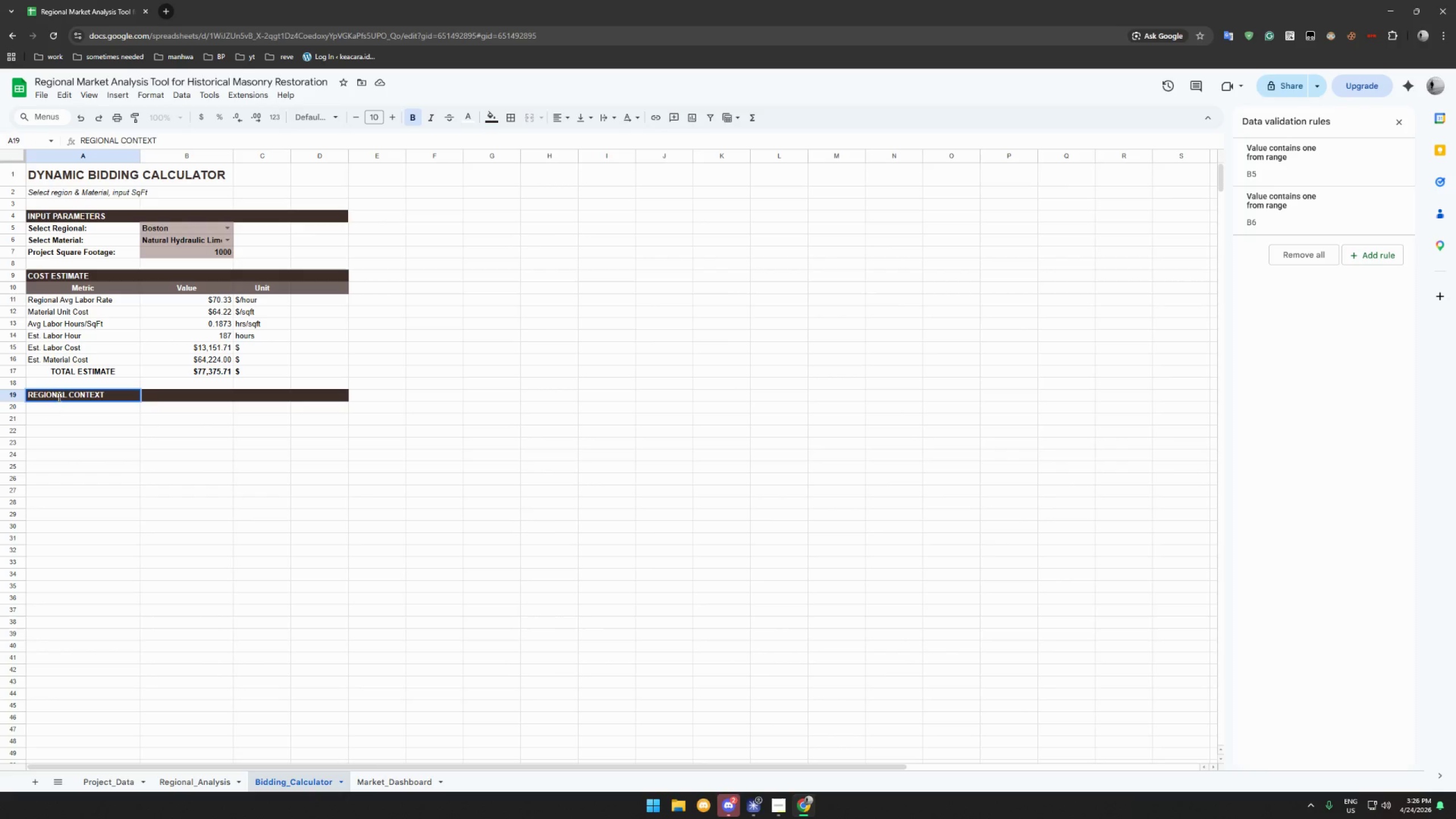 
left_click([61, 404])
 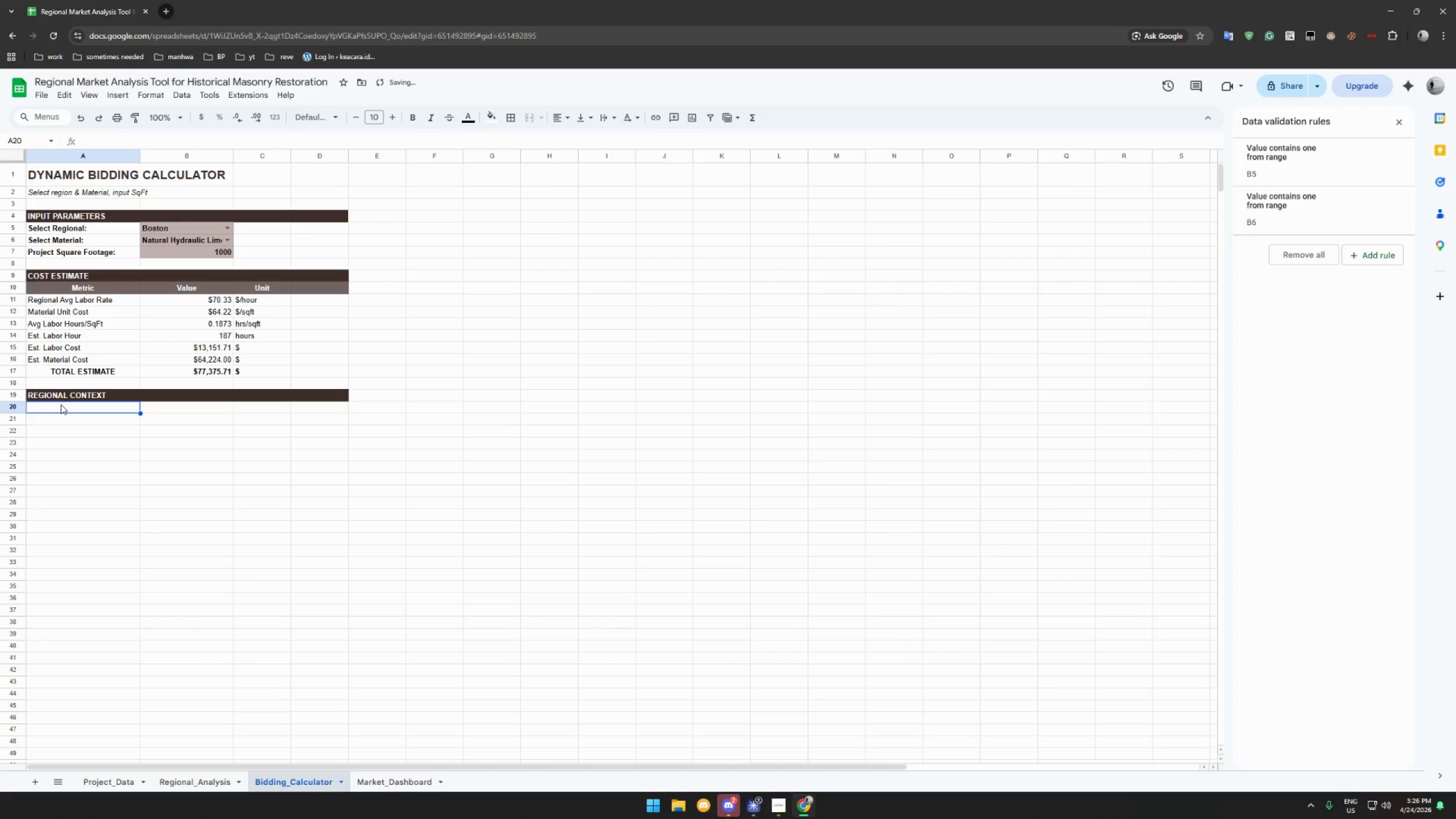 
type(Avg Permit Volume)
 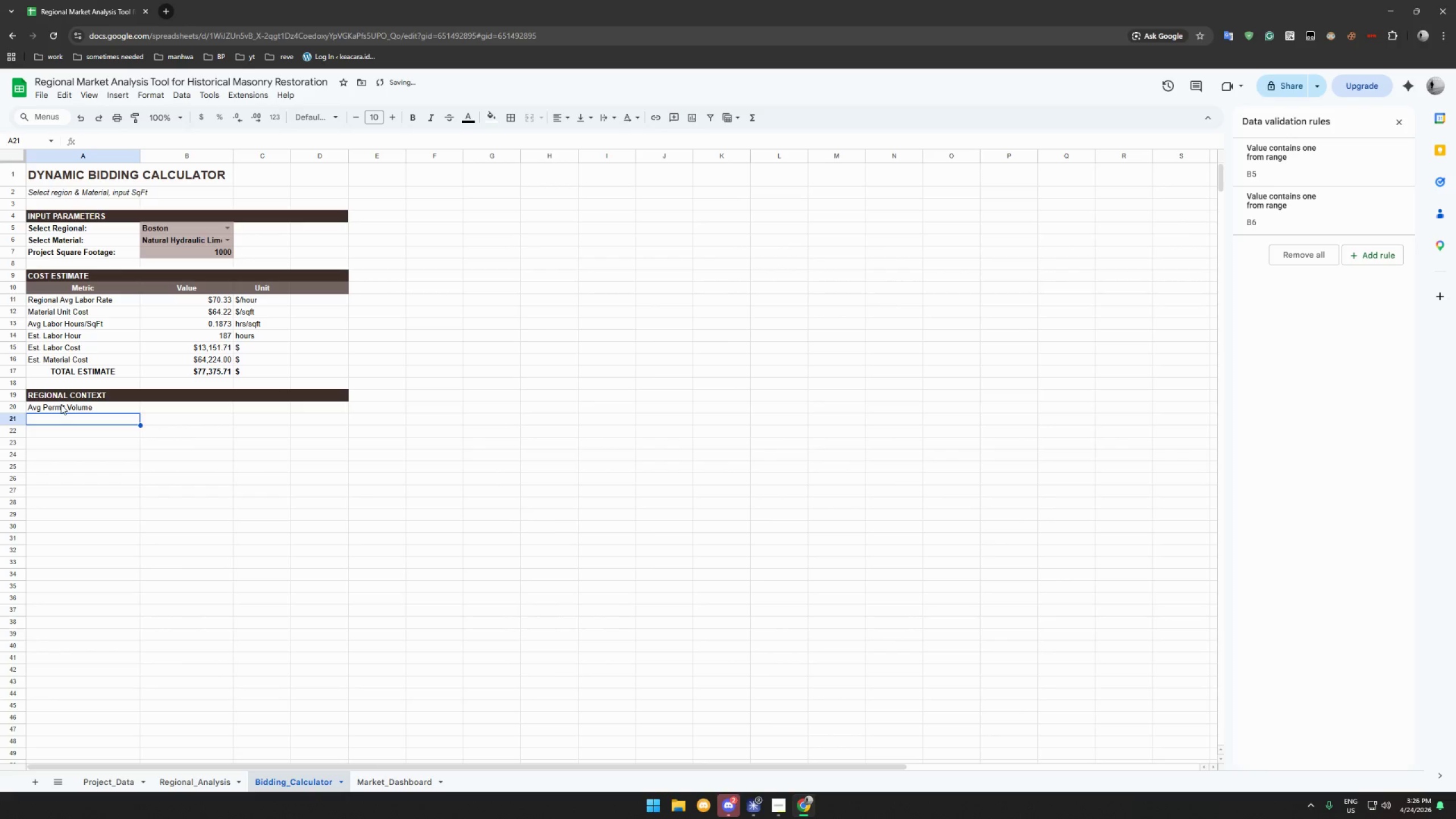 
 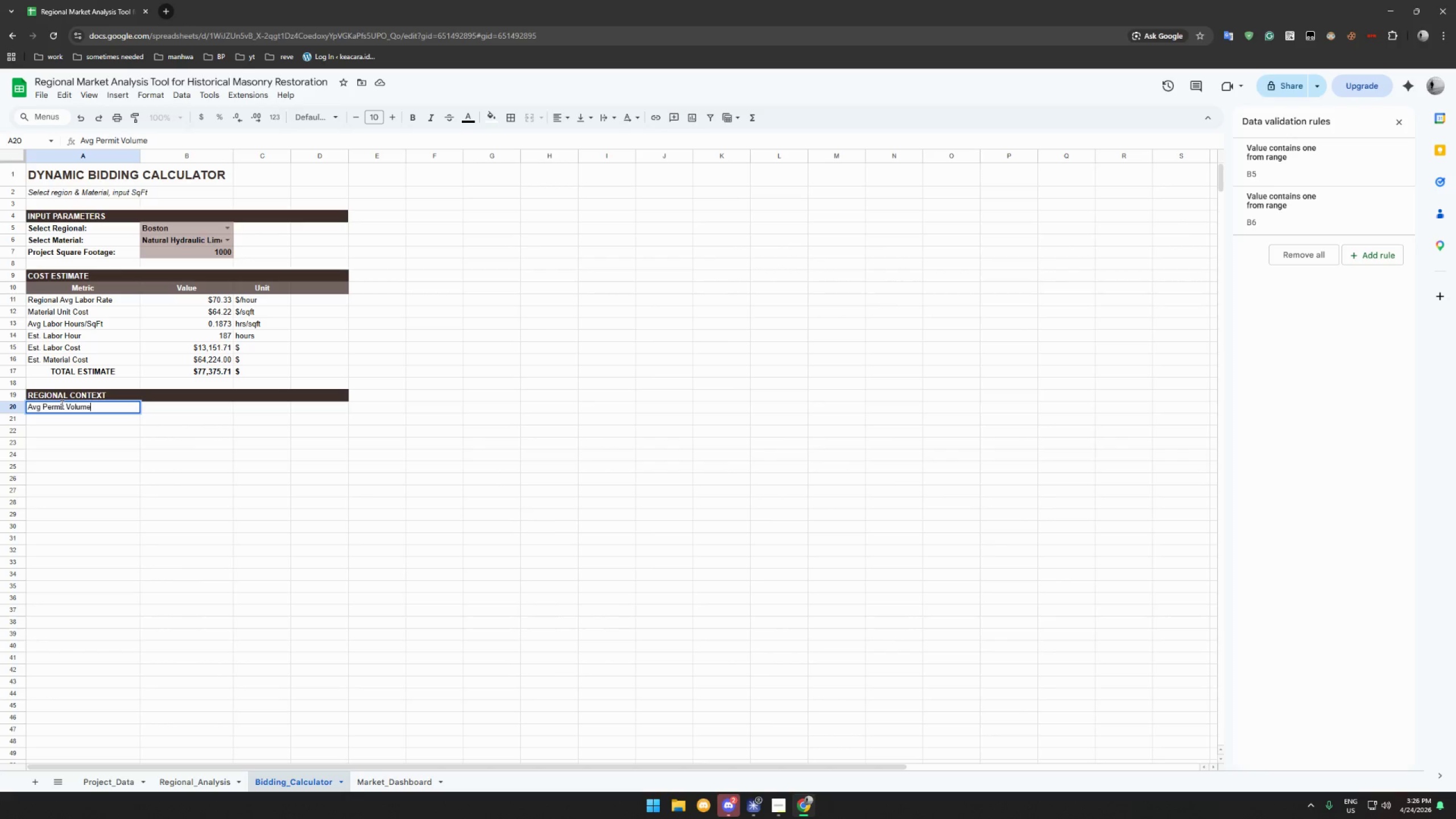 
key(Enter)
 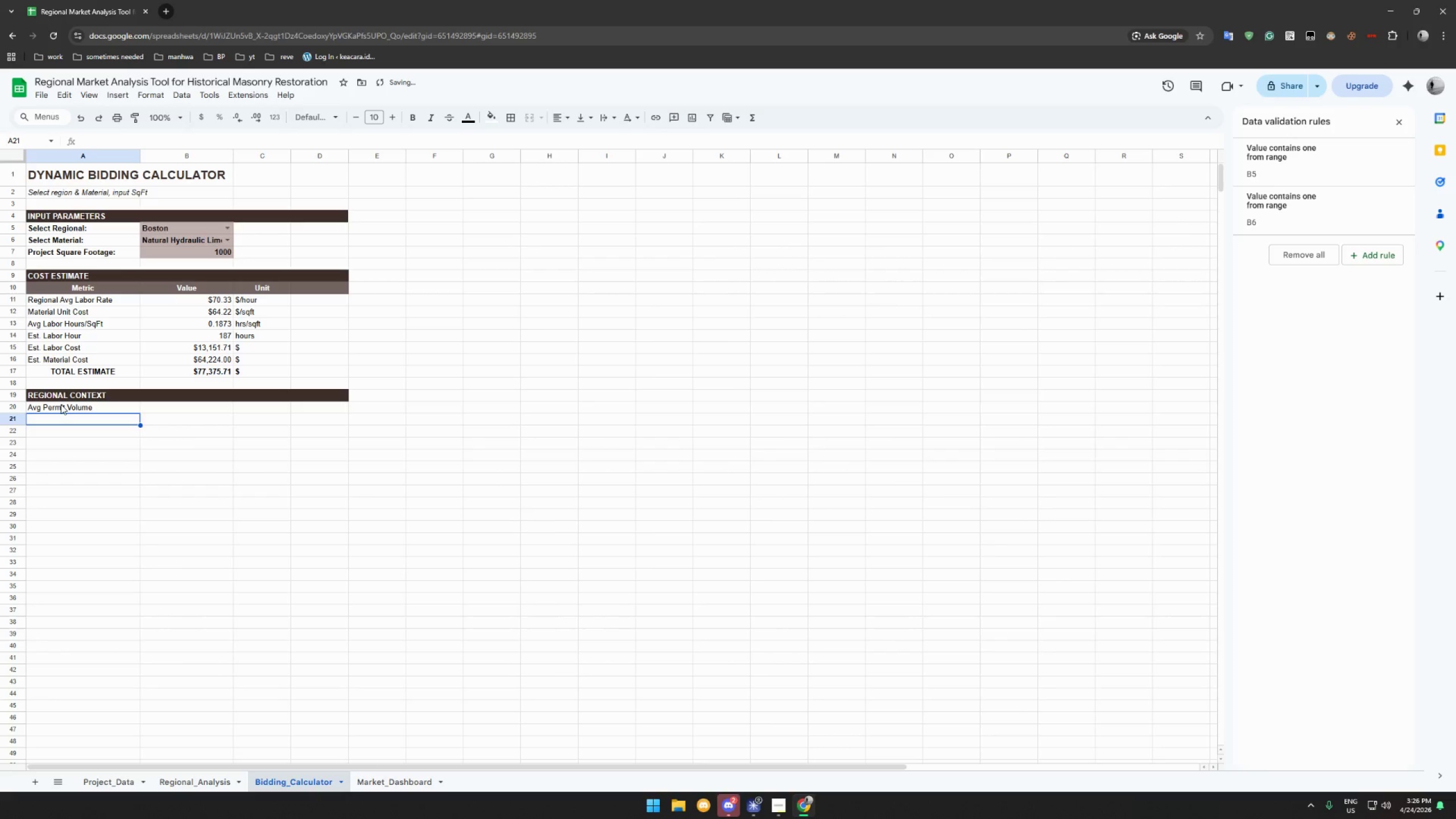 
type(Profit Potential Score)
 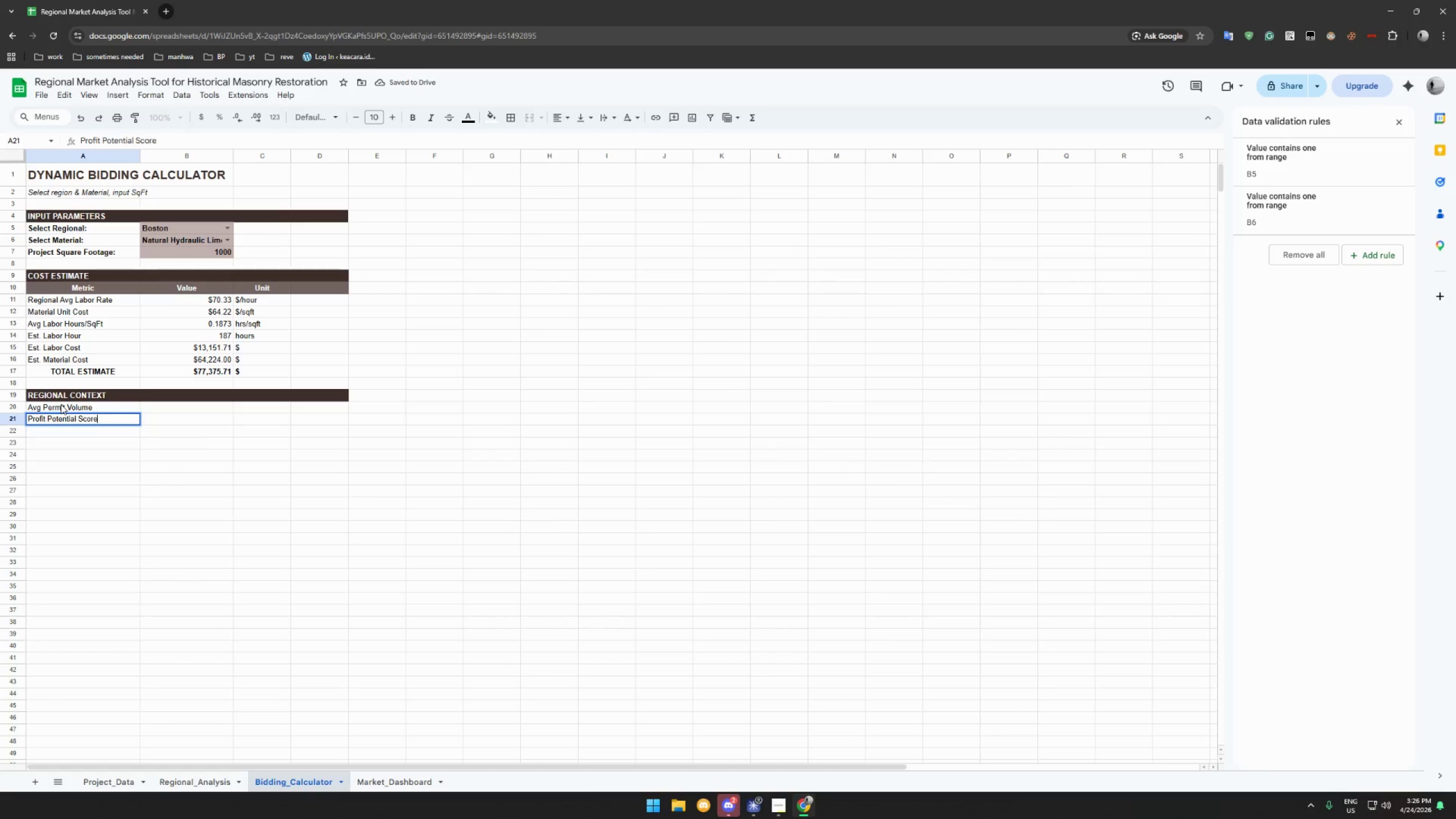 
key(Enter)
 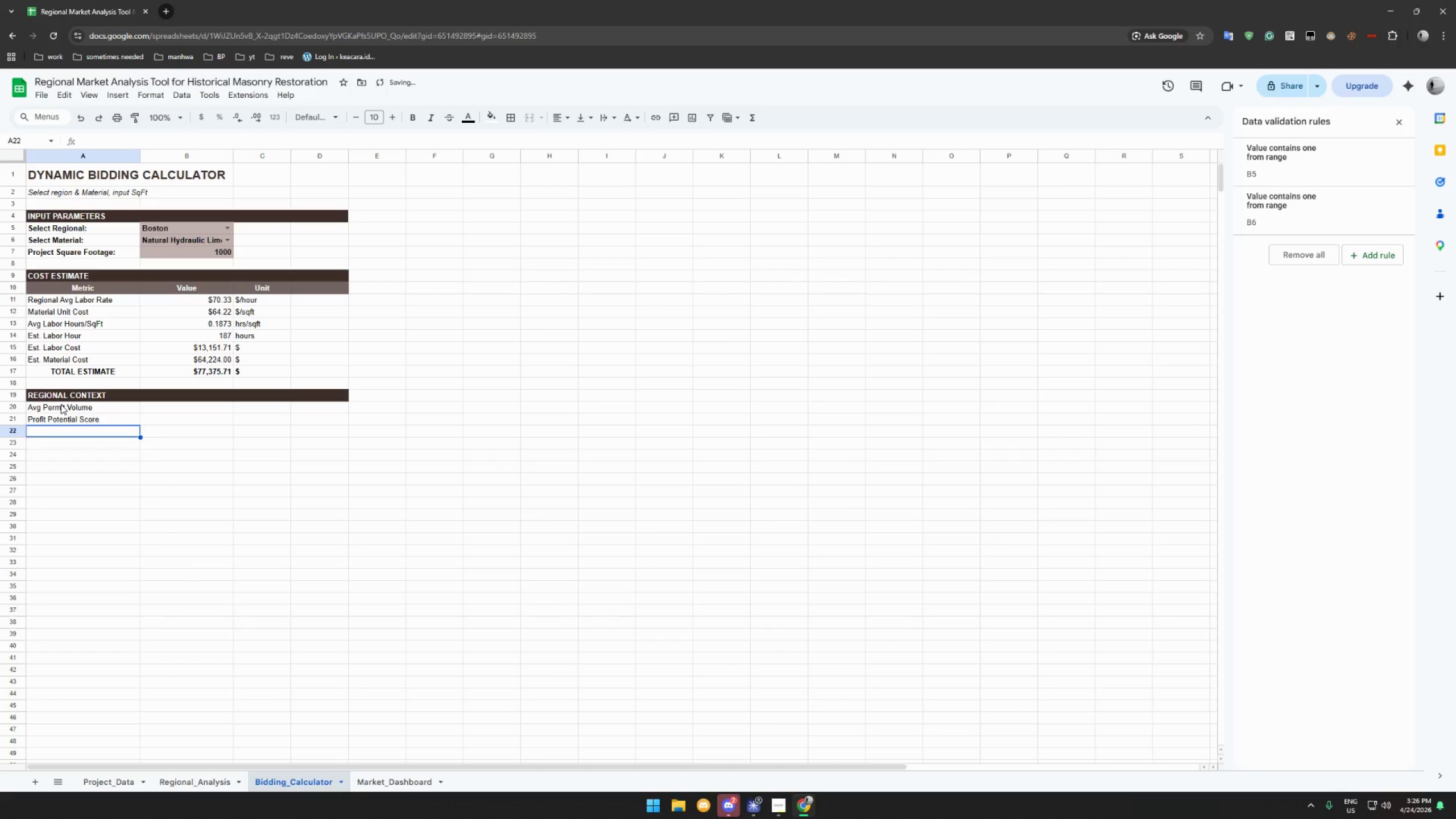 
type(Market Position)
 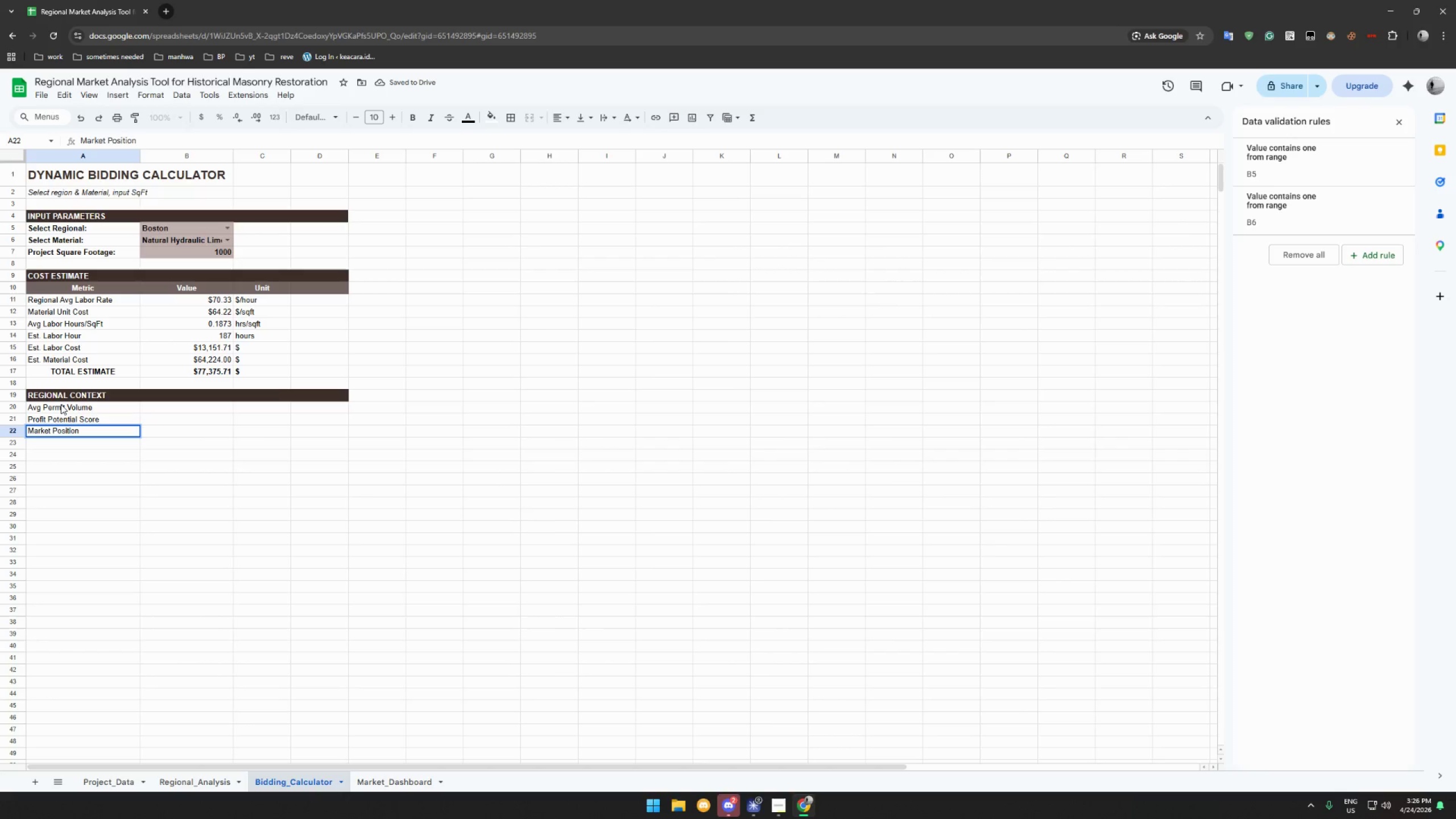 
left_click([147, 406])
 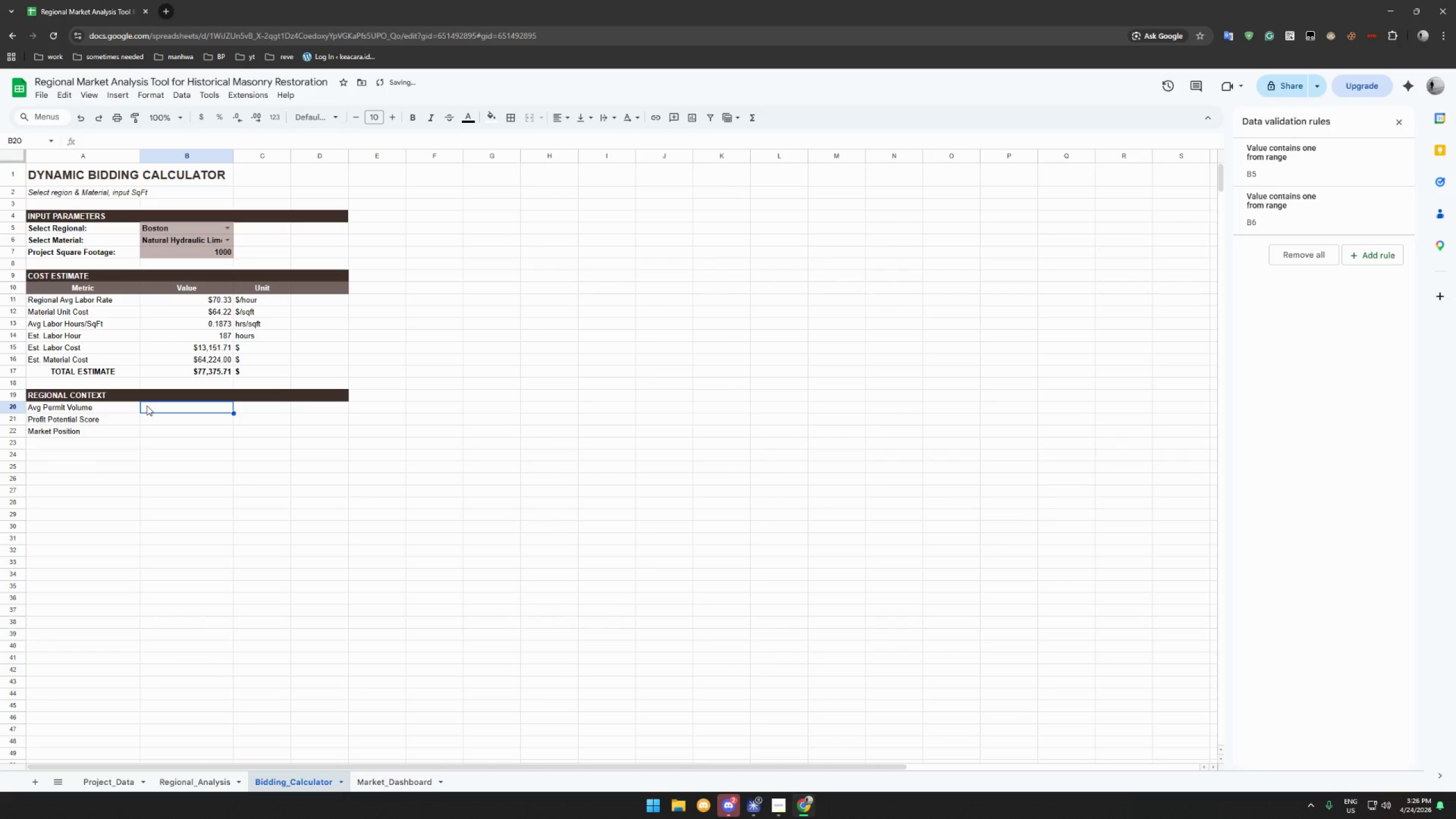 
type(=IFERROR(XLKOOKUP)
key(Backspace)
key(Backspace)
key(Backspace)
key(Backspace)
key(Backspace)
key(Backspace)
type(OOKUP(B5,Regional_Analysis!A$6)
 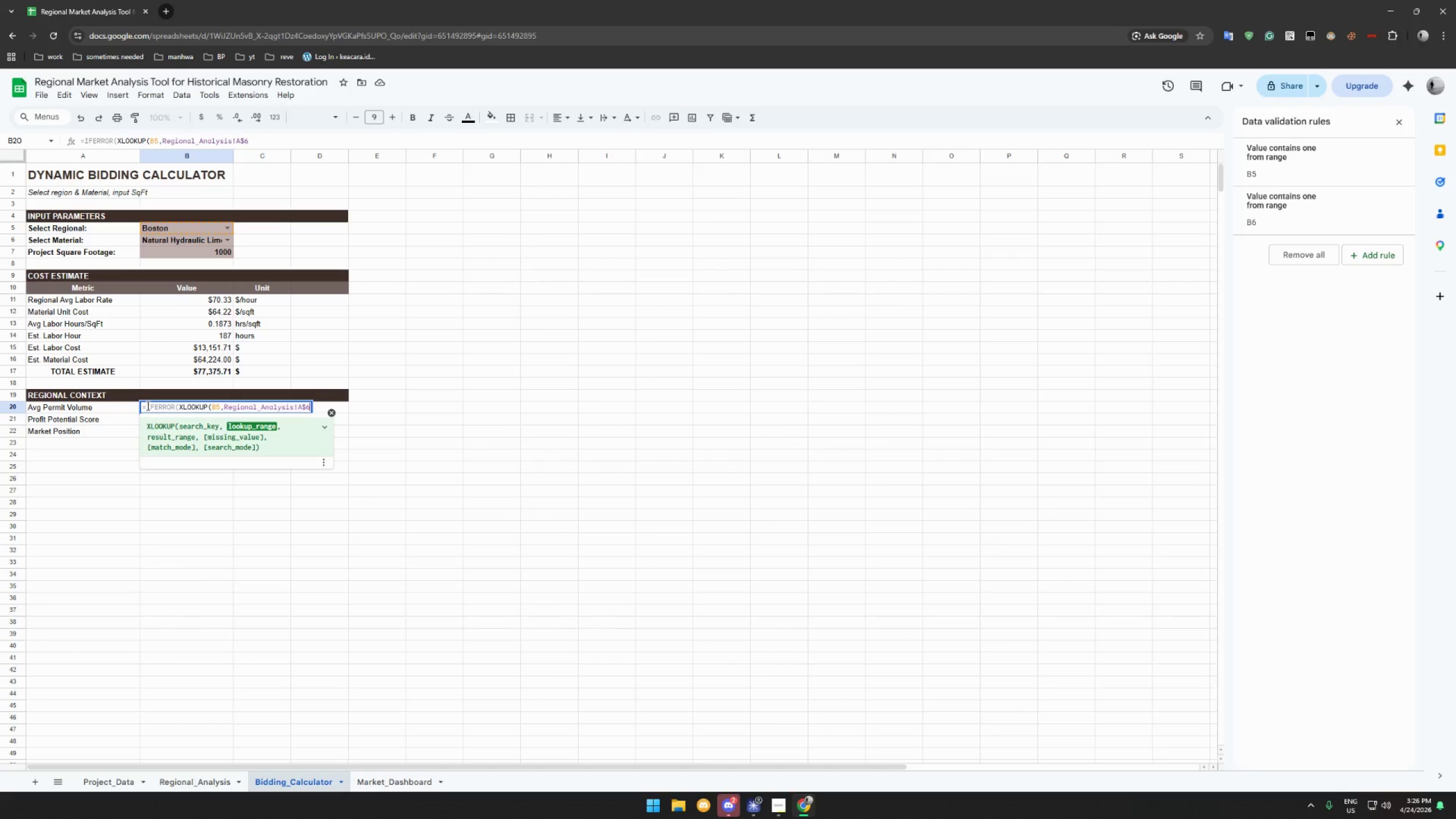 
wait(6.91)
 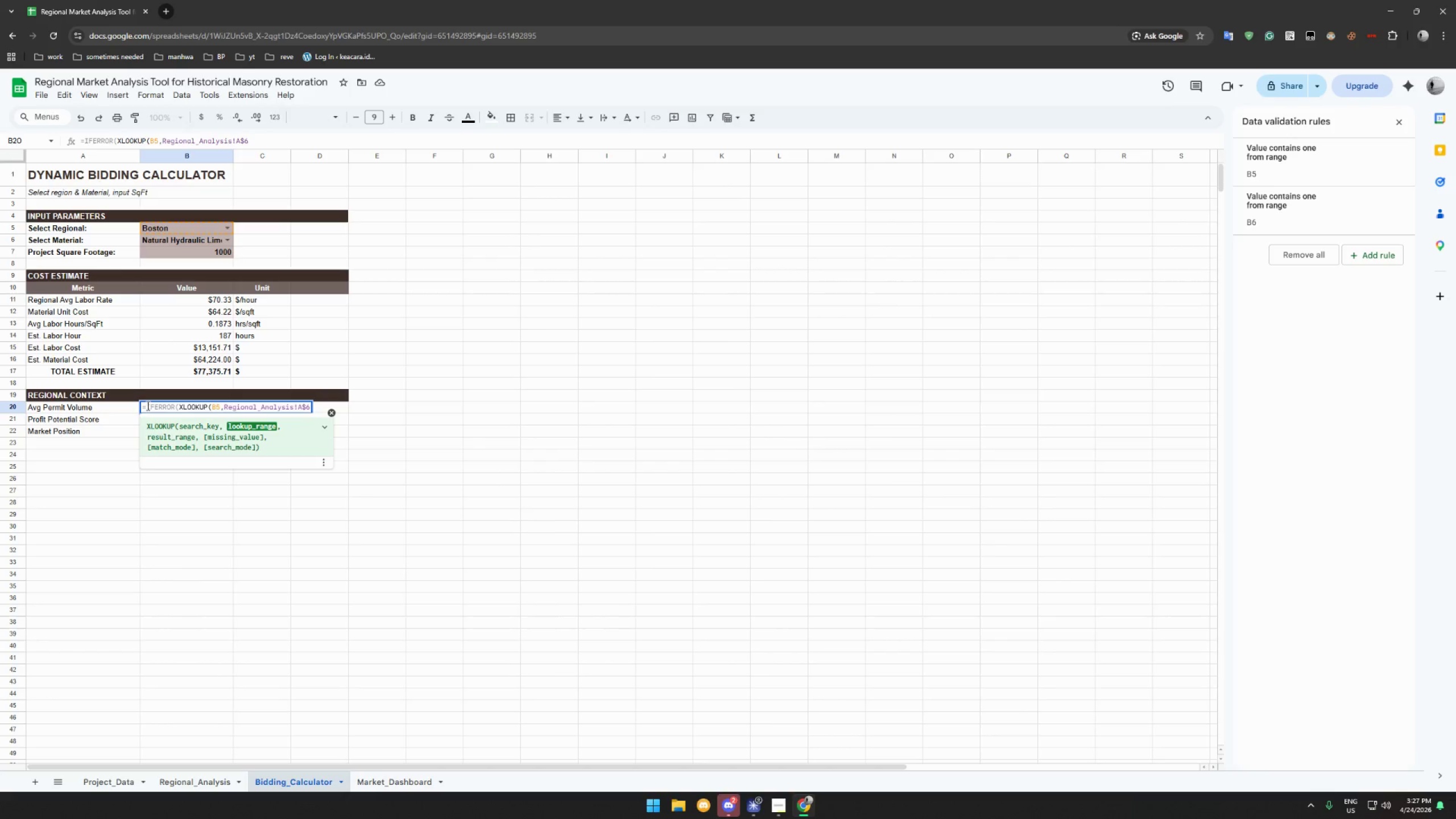 
type(:A$10,Regional_Analysis)
 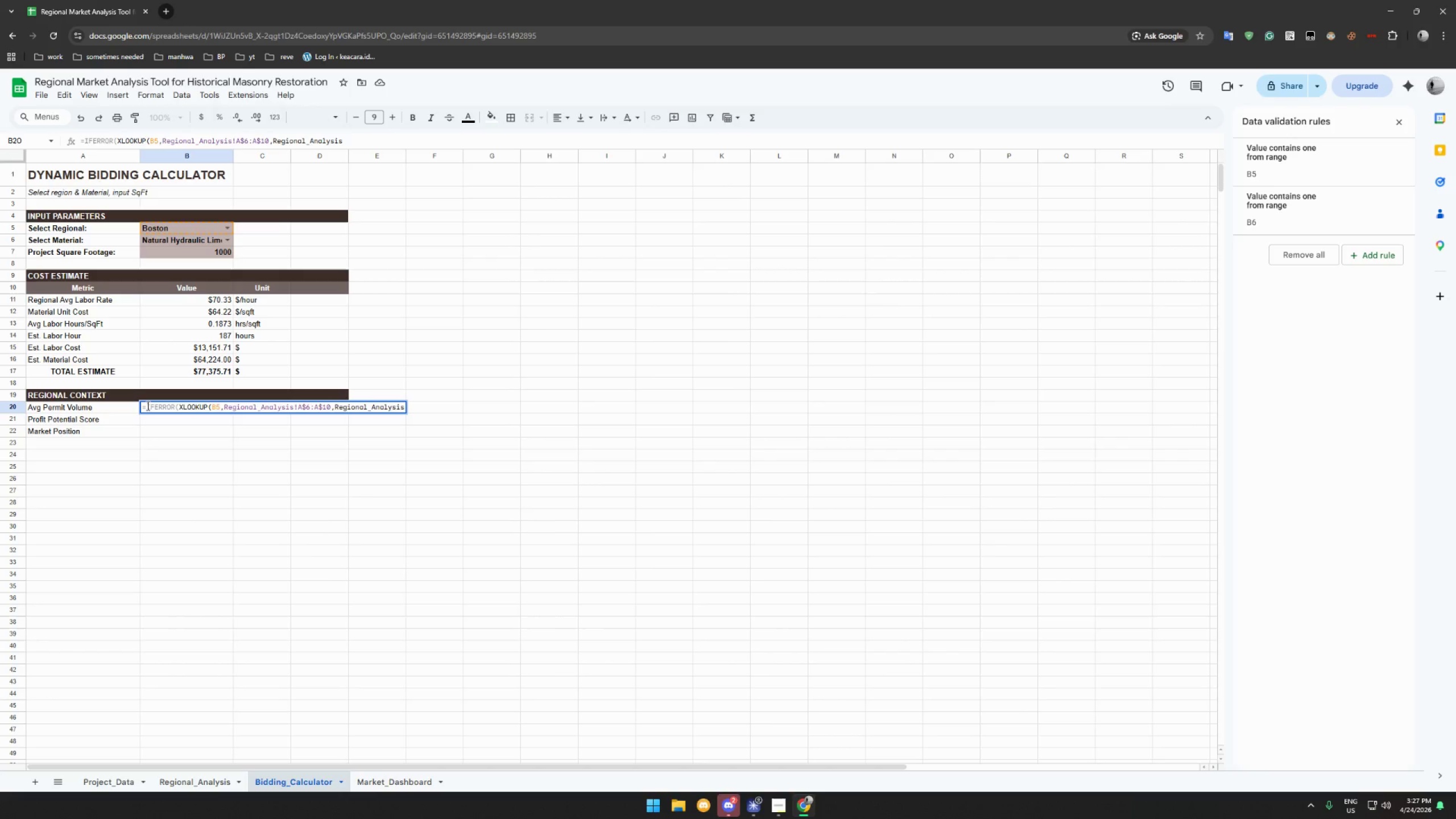 
wait(8.64)
 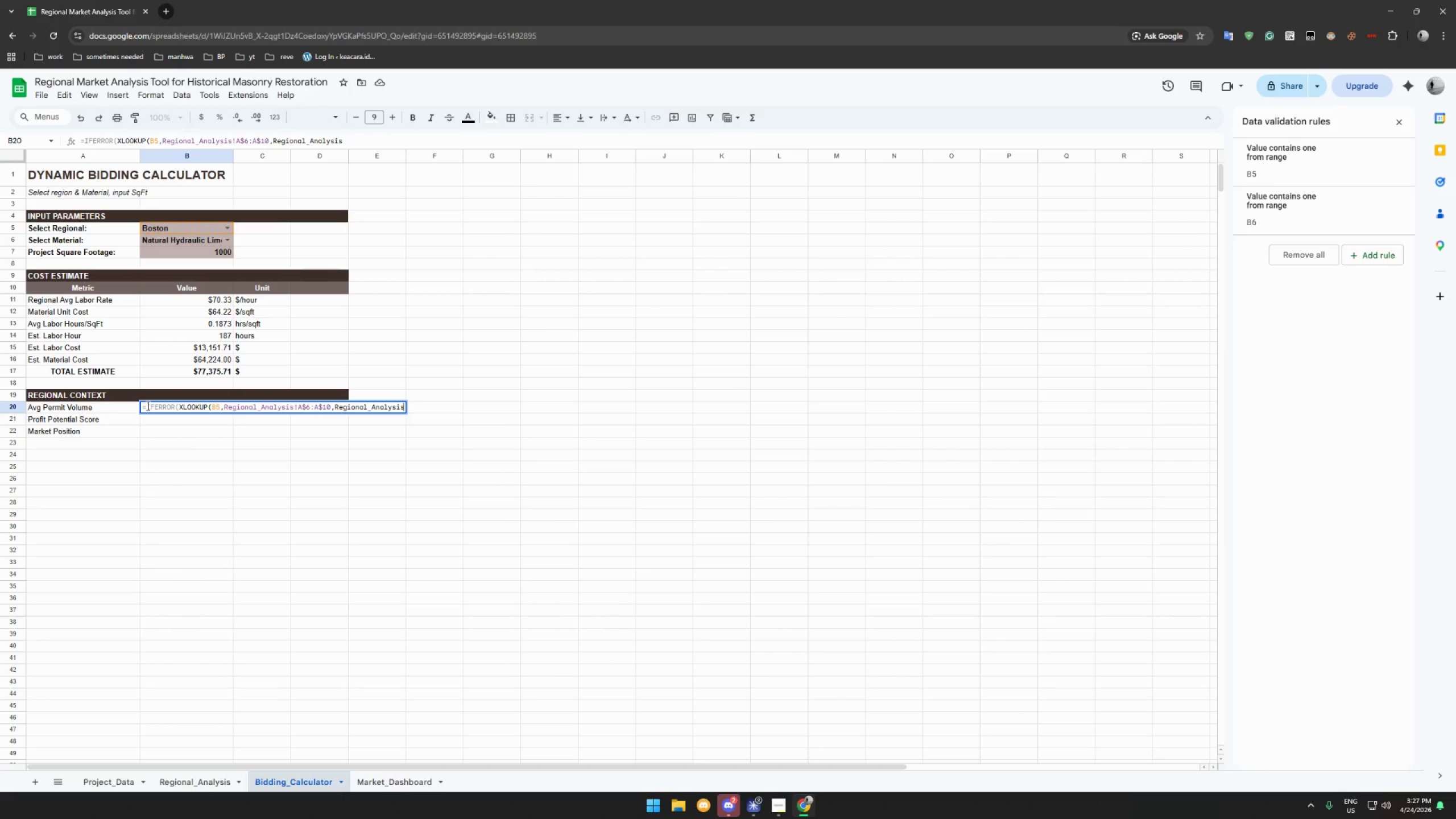 
key(Shift+1)
 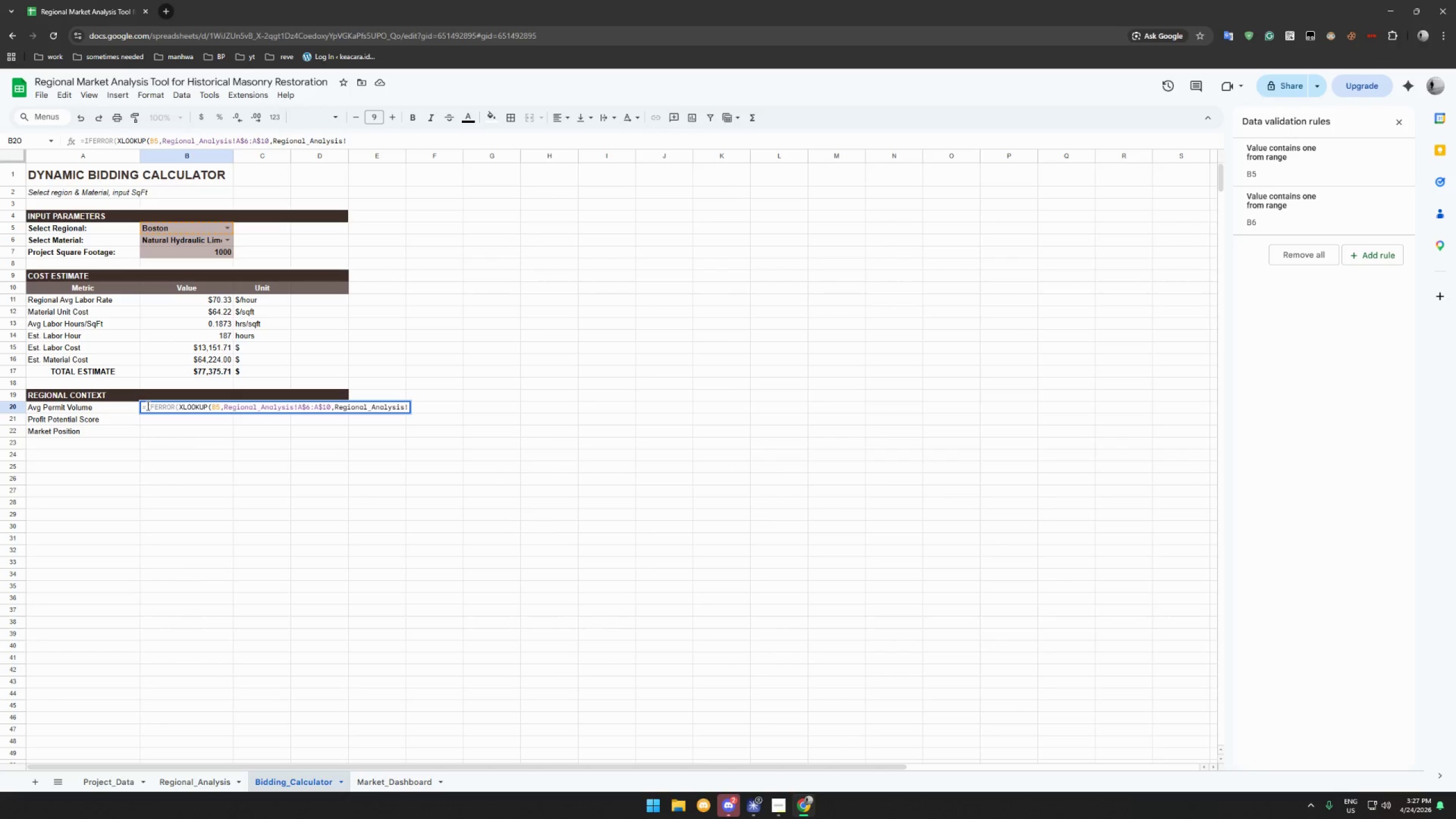 
type(D$6:D$10),""))
 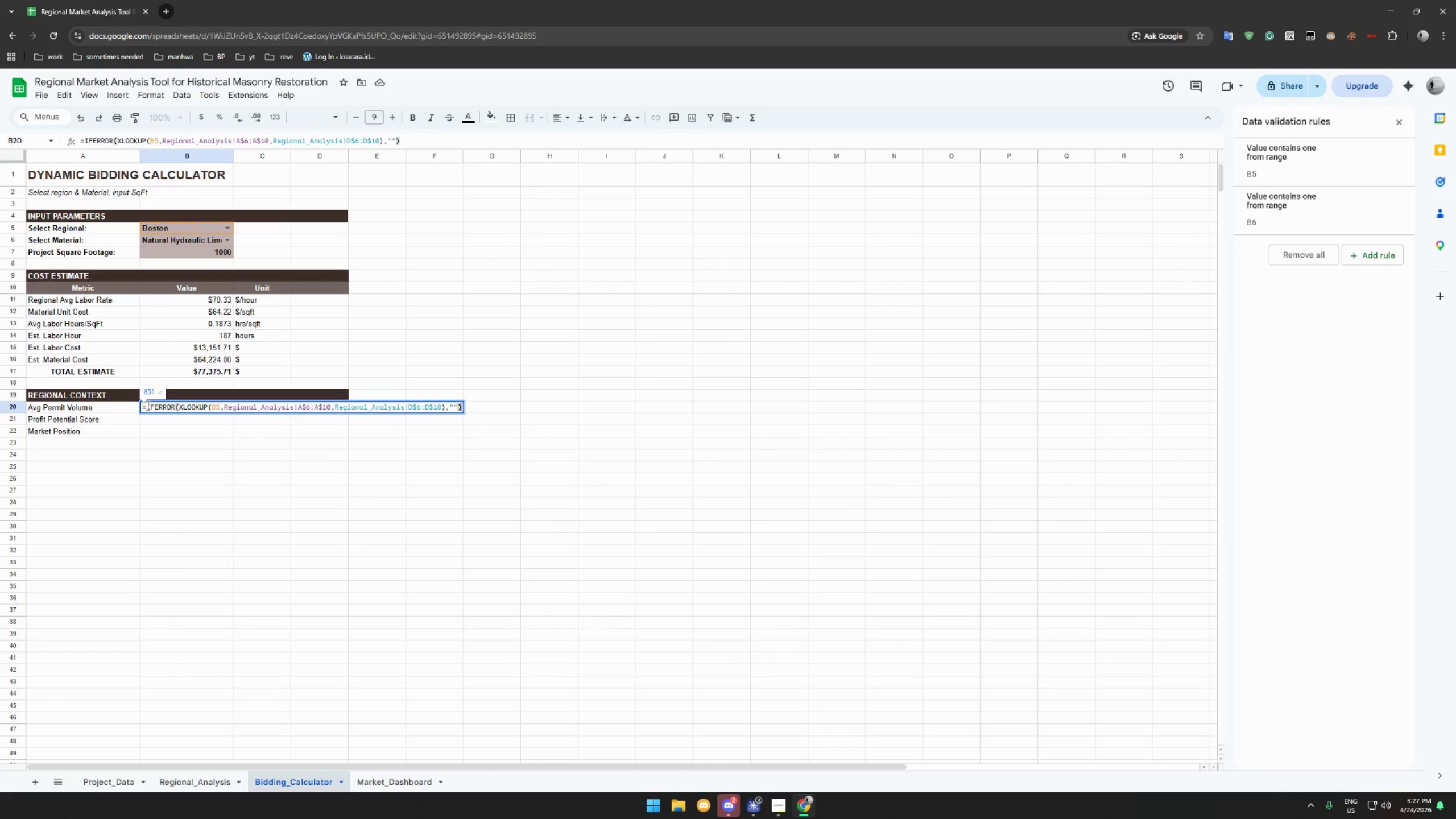 
key(Enter)
 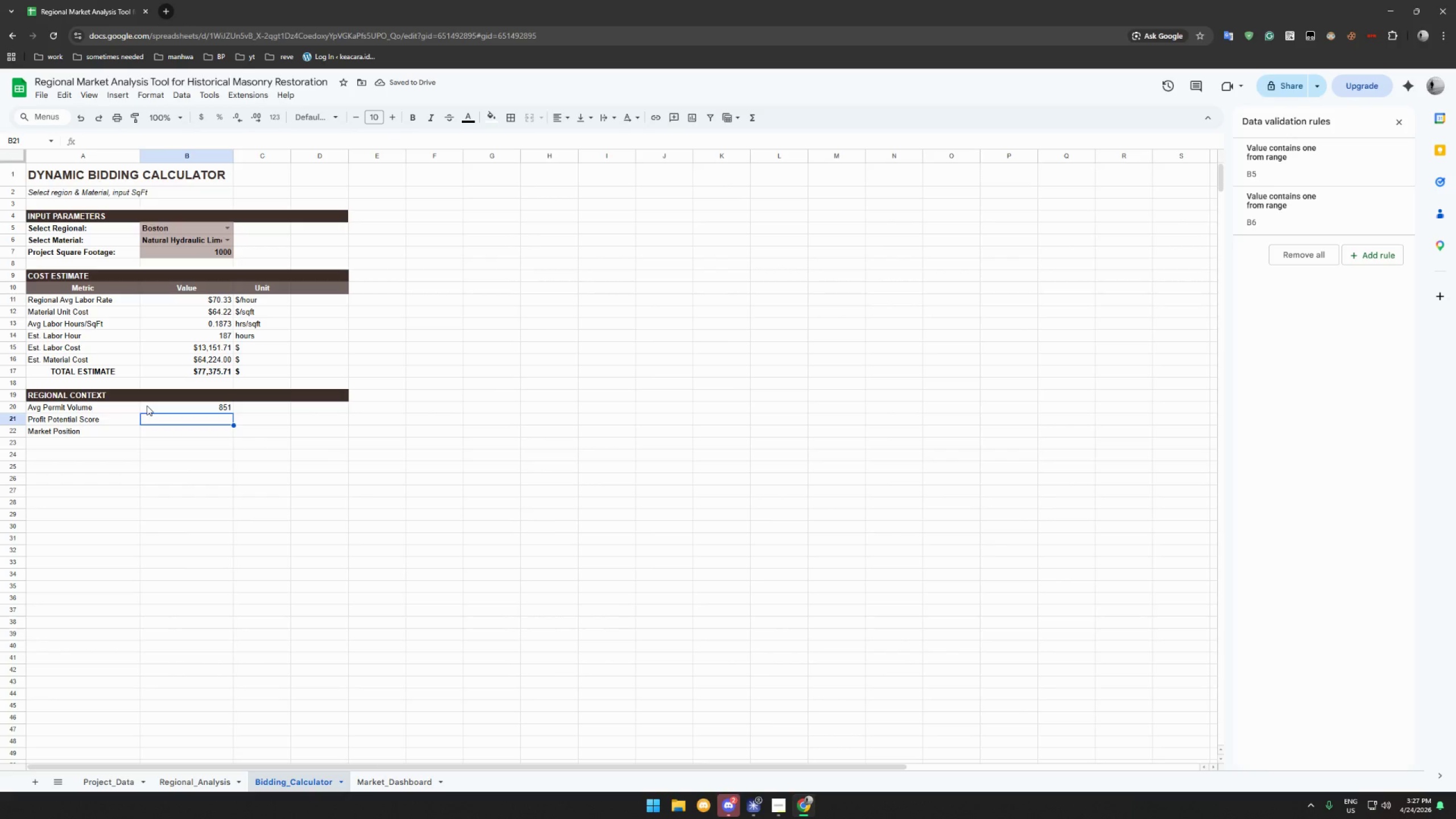 
type(=IFERROR(XLOOKUP(B5,)
 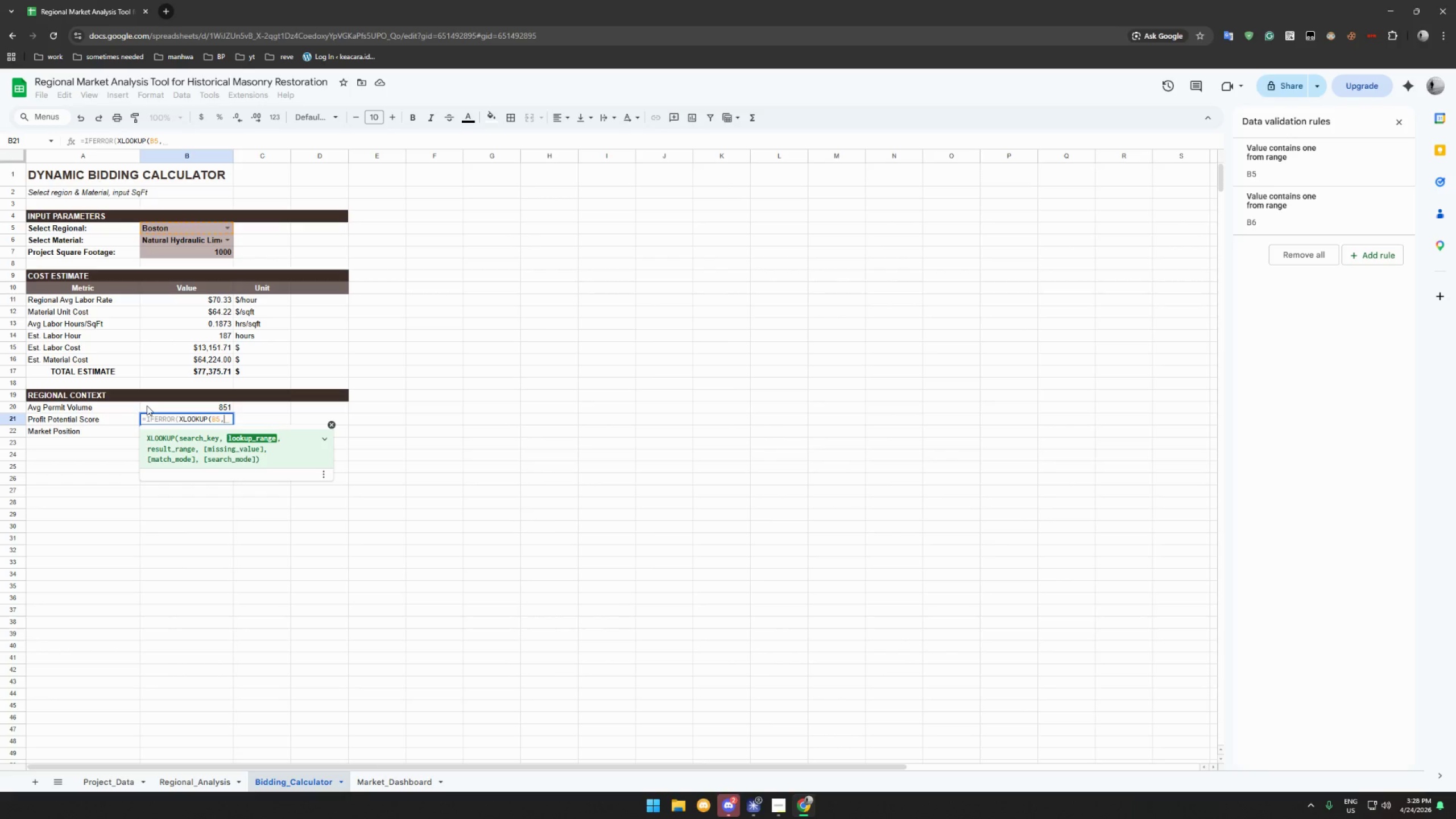 
type(Regional_Anaty)
key(Backspace)
key(Backspace)
type(lysis)
 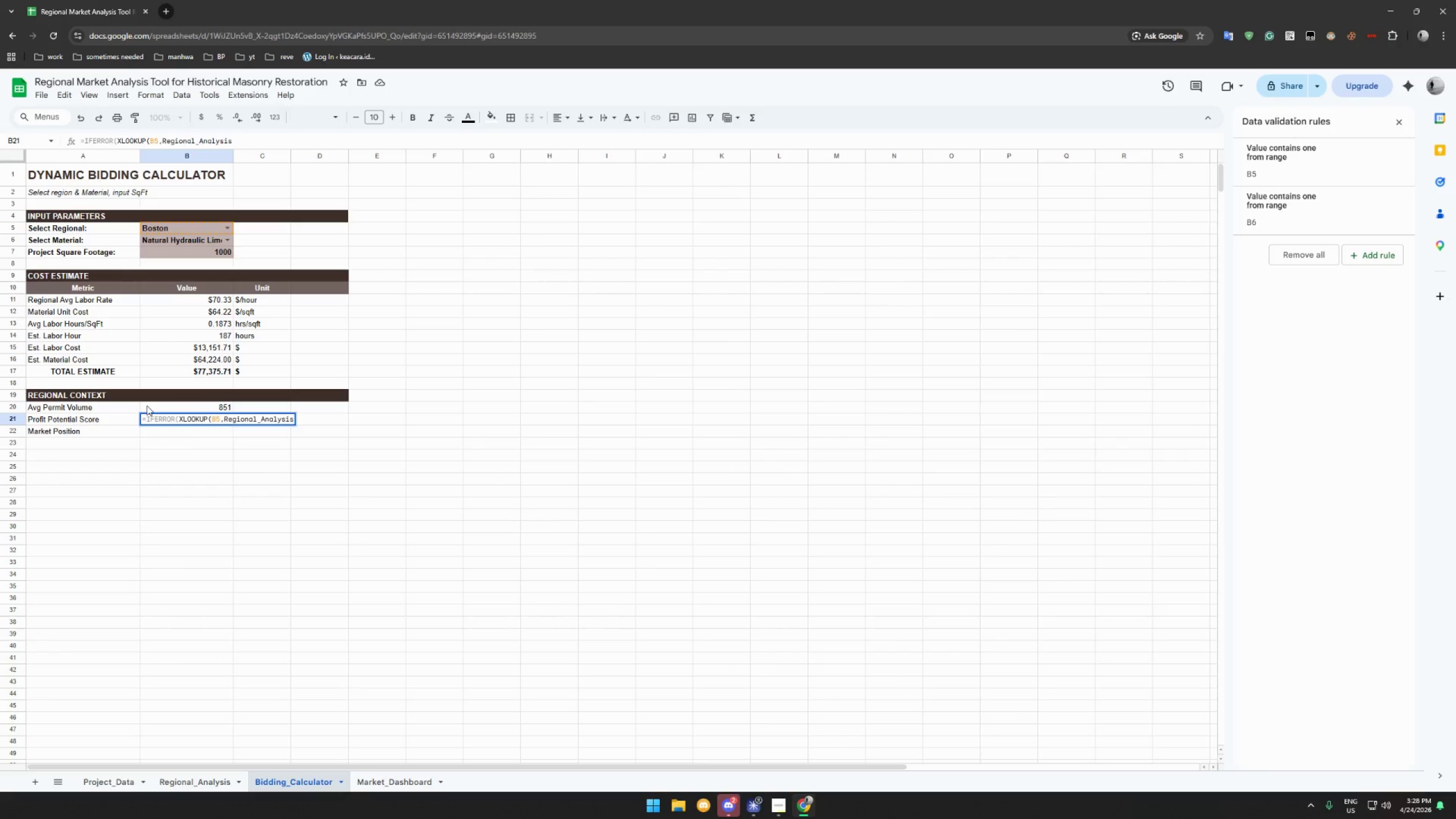 
type(!A$6:A$10)
 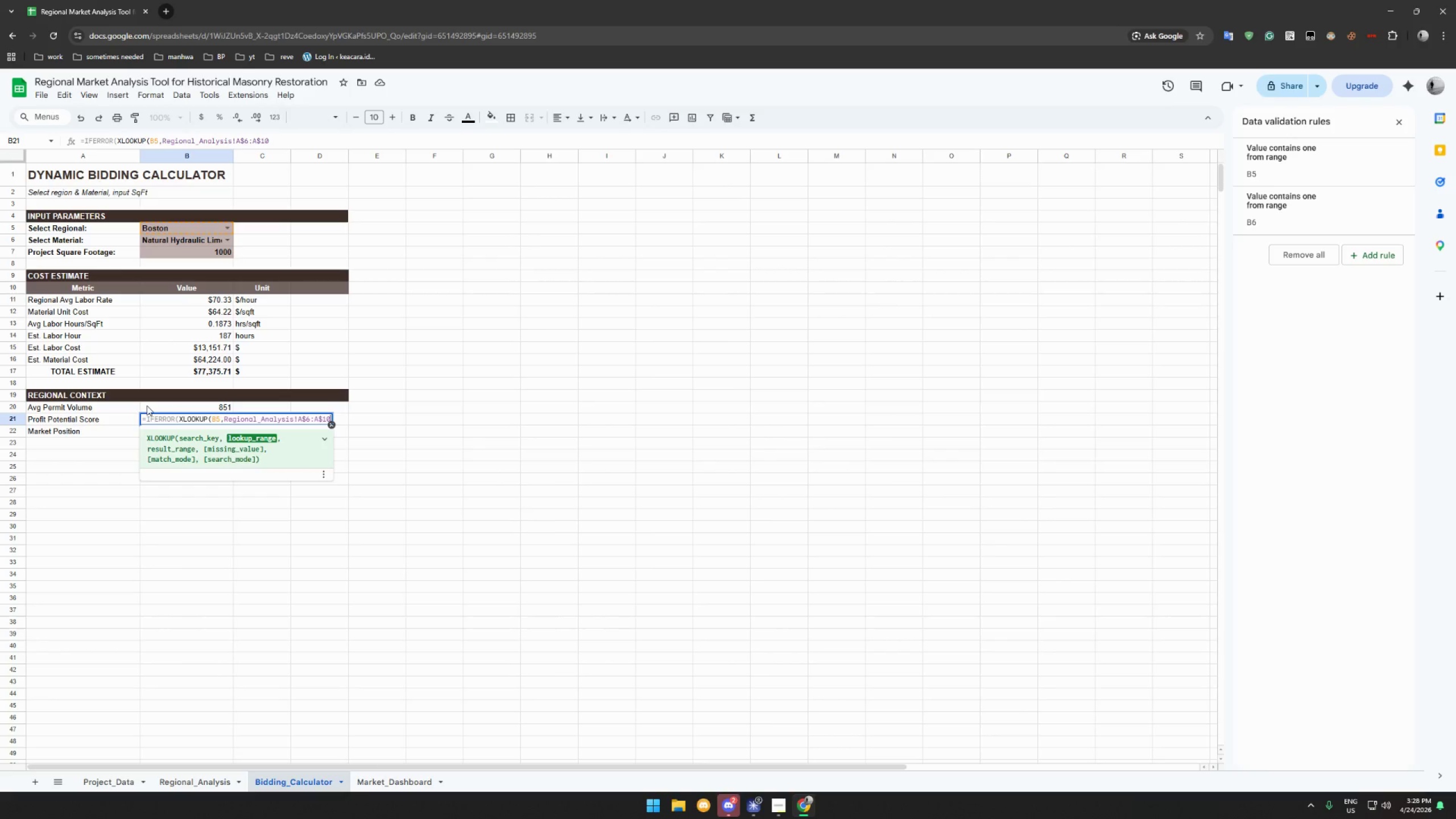 
wait(5.3)
 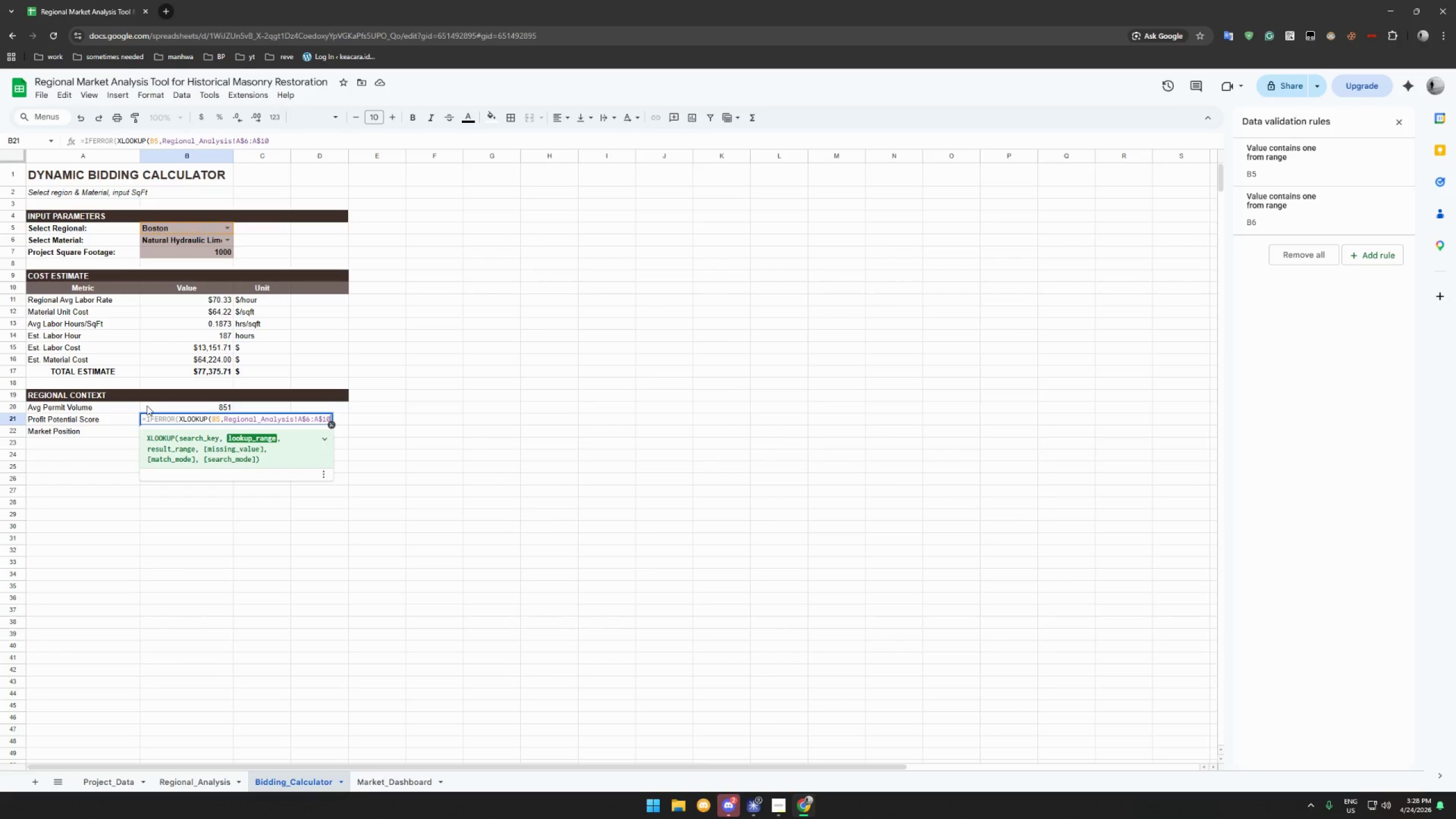 
type(,Regional A)
key(Backspace)
key(Backspace)
type(_+)
key(Backspace)
type(Analysis!)
 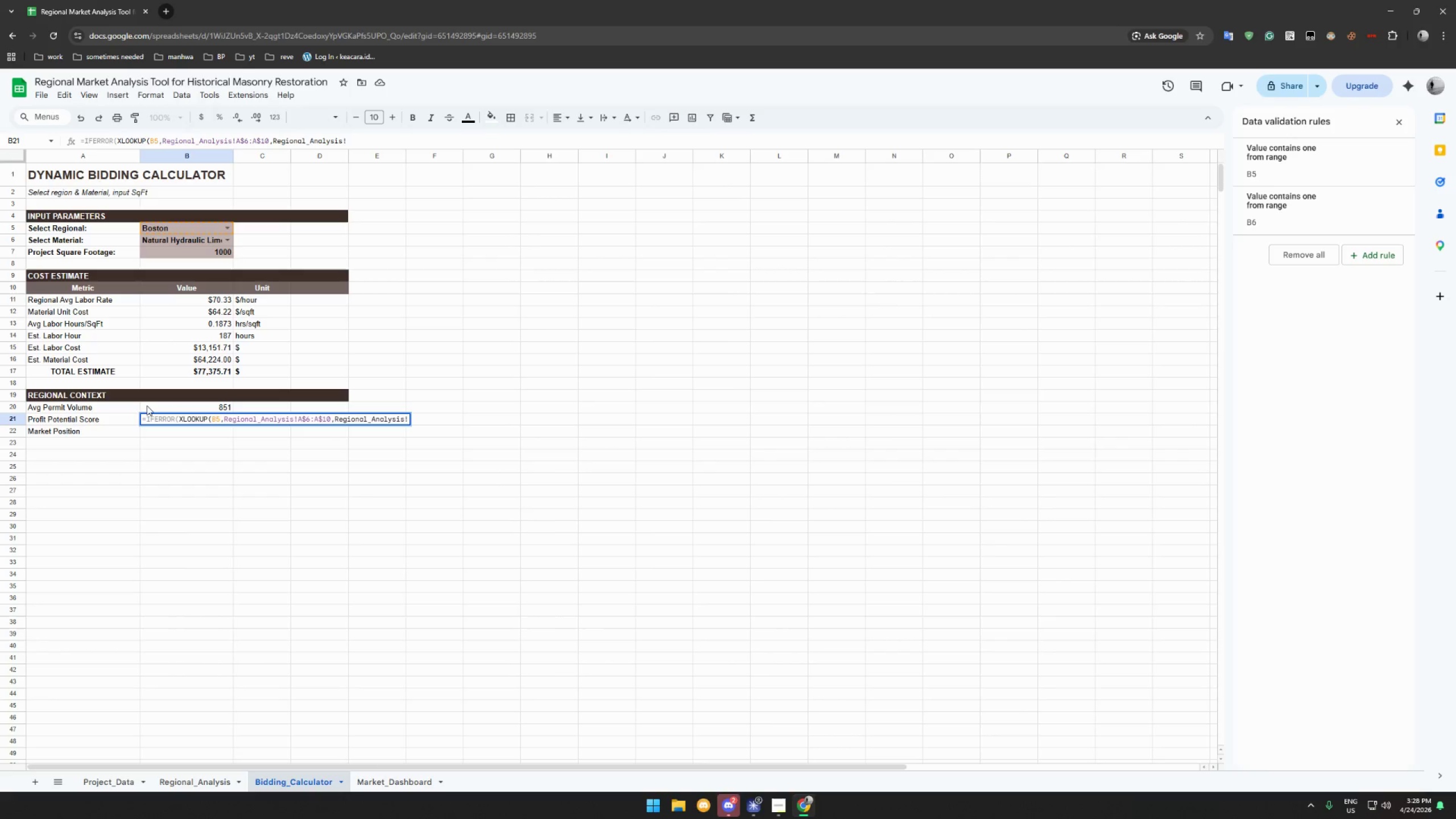 
wait(8.02)
 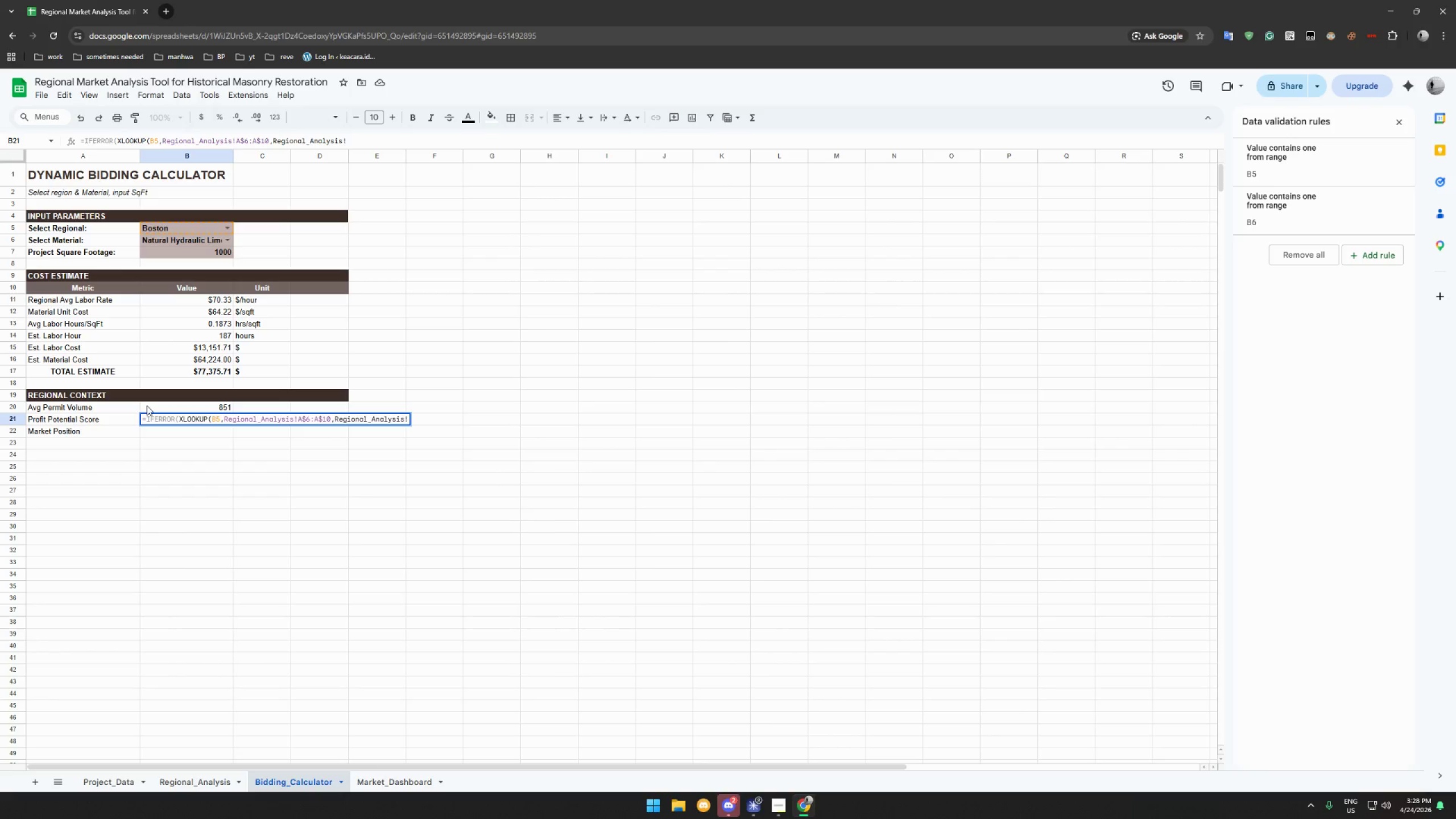 
type(G$6:G$G10)
 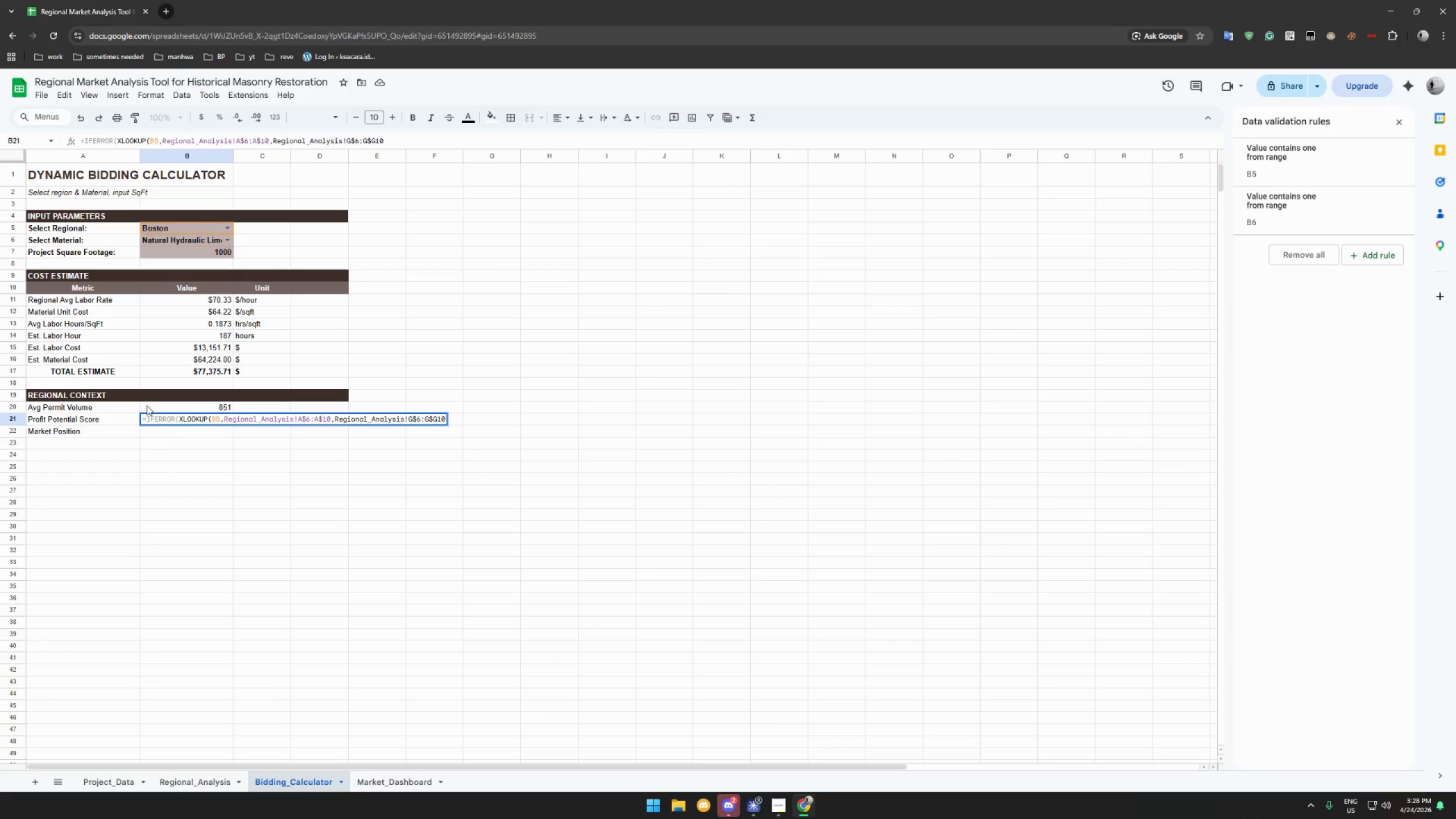 
key(Backspace)
key(Backspace)
key(Backspace)
type(10),""))
 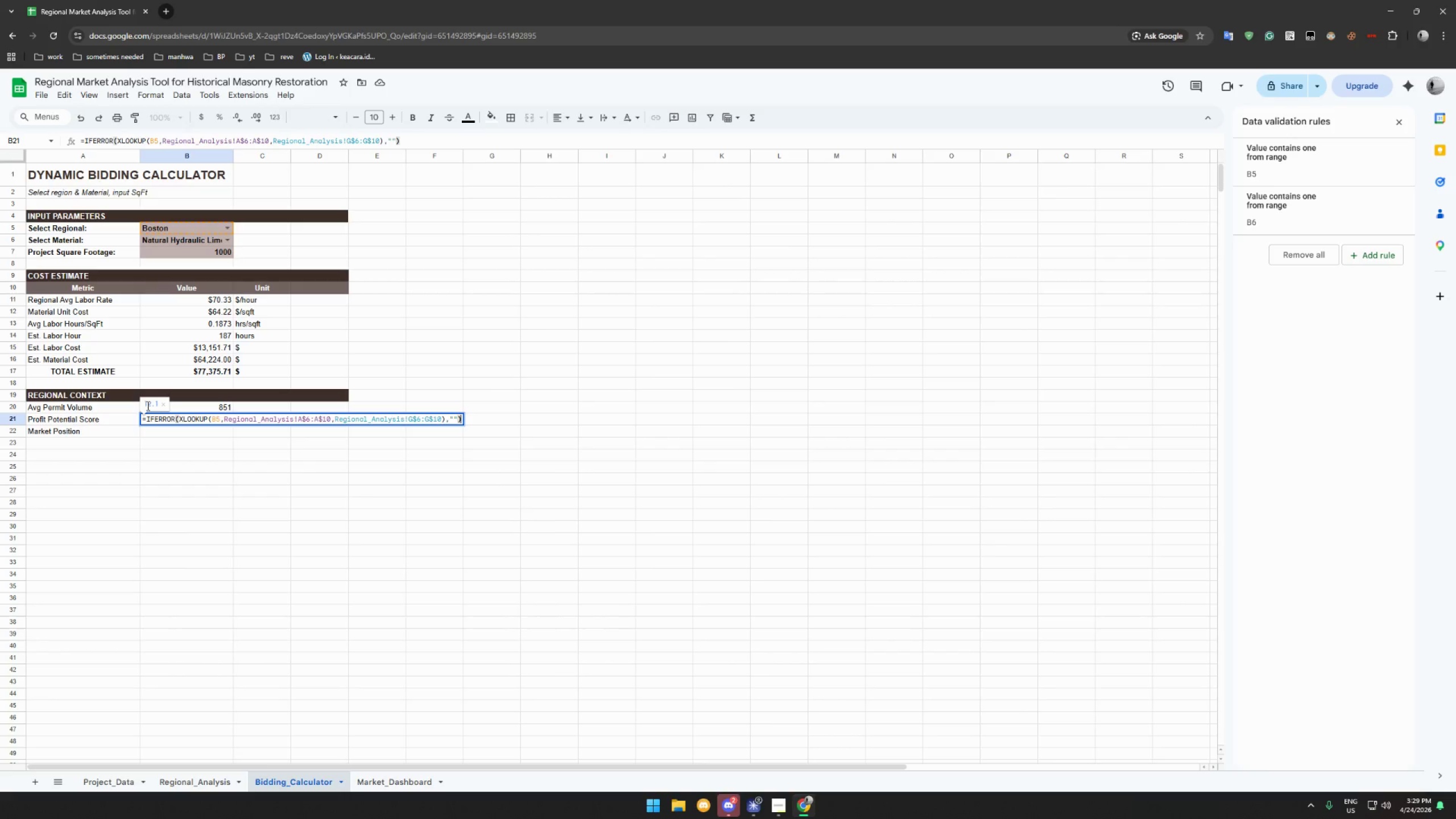 
key(Enter)
 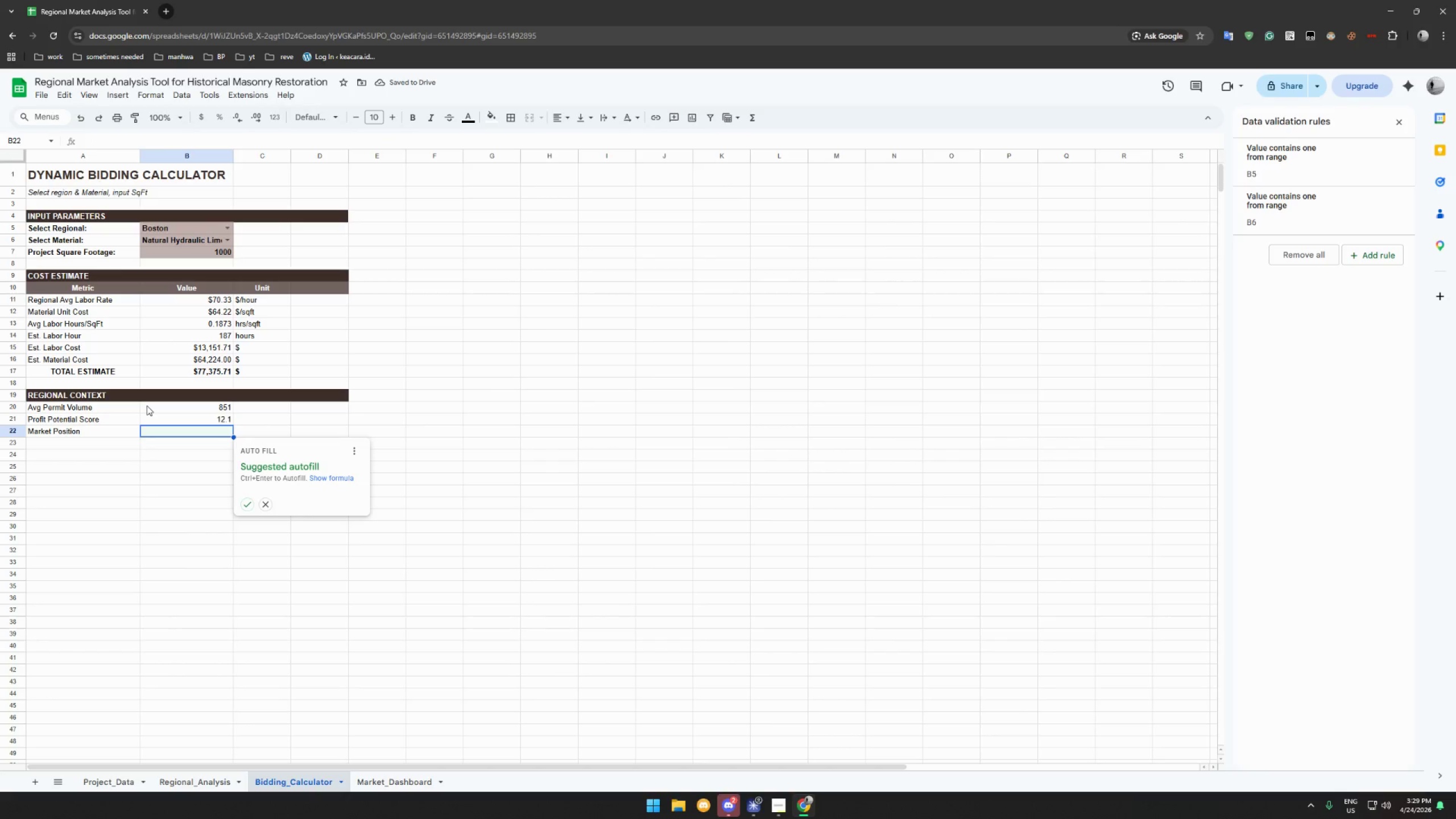 
type(=SPARKLINE(XLOOKUP(B5,Regional_Analysis!A)
 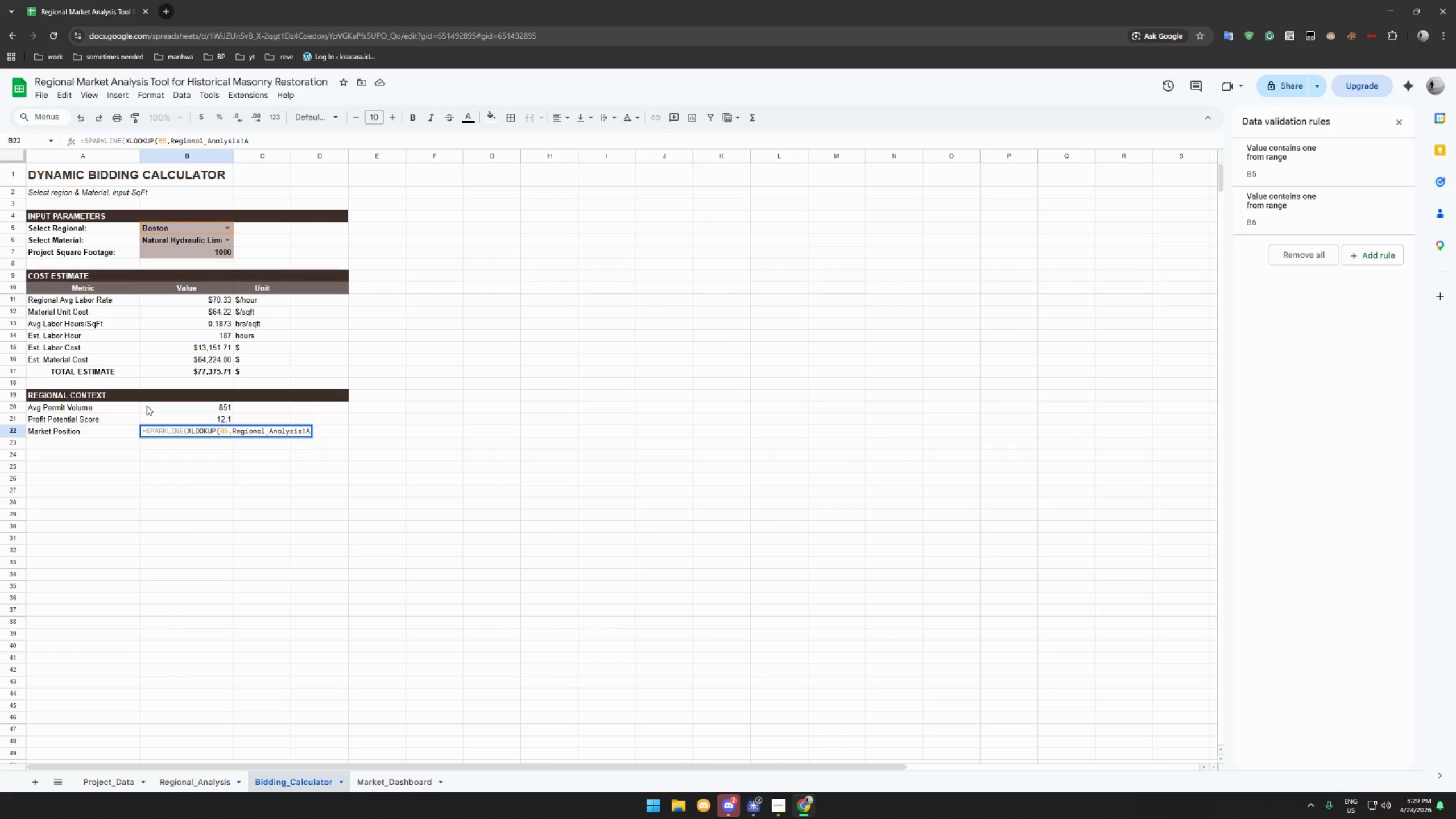 
hold_key(key=ShiftLeft, duration=1.5)
 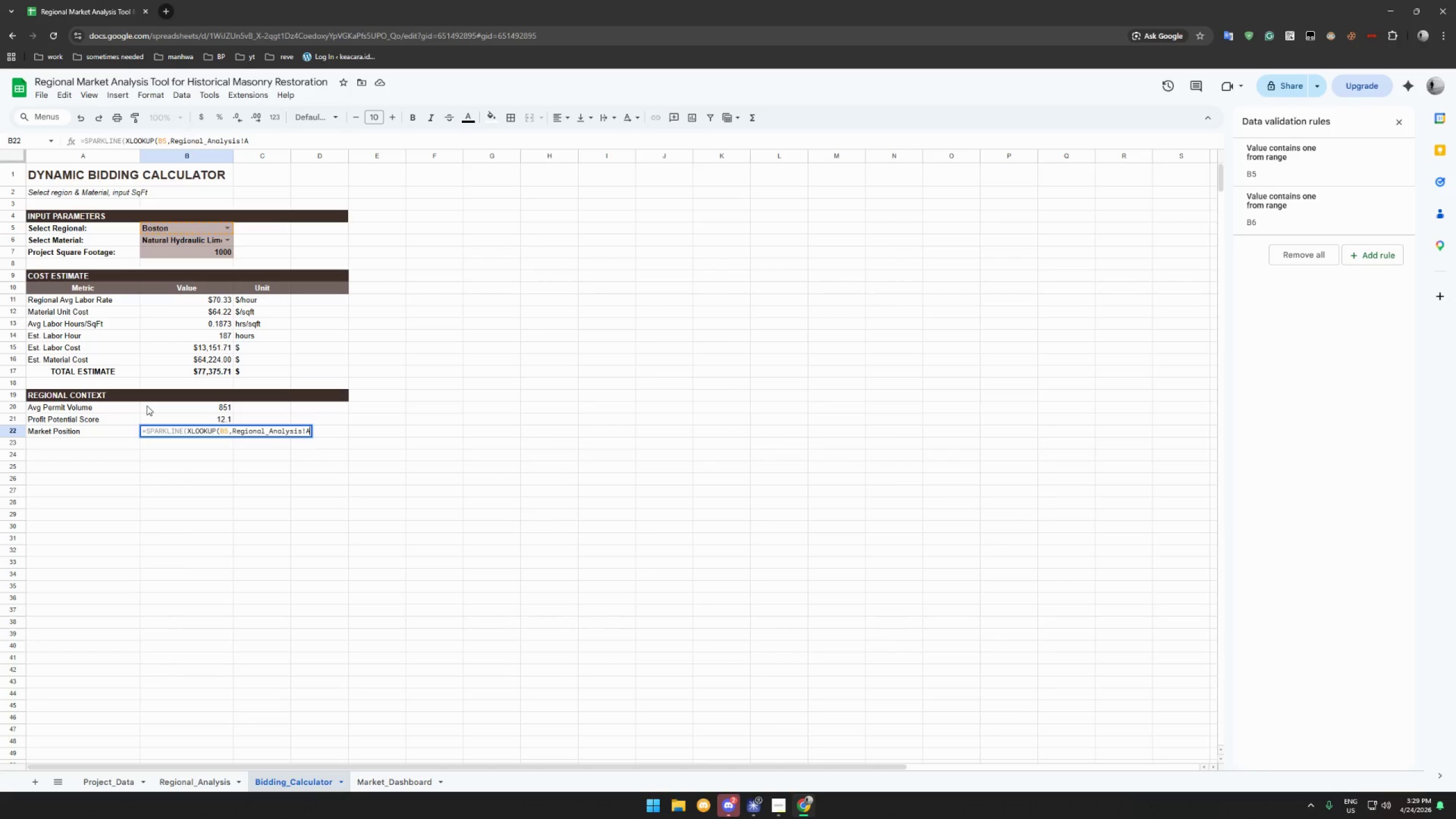 
type($6)
 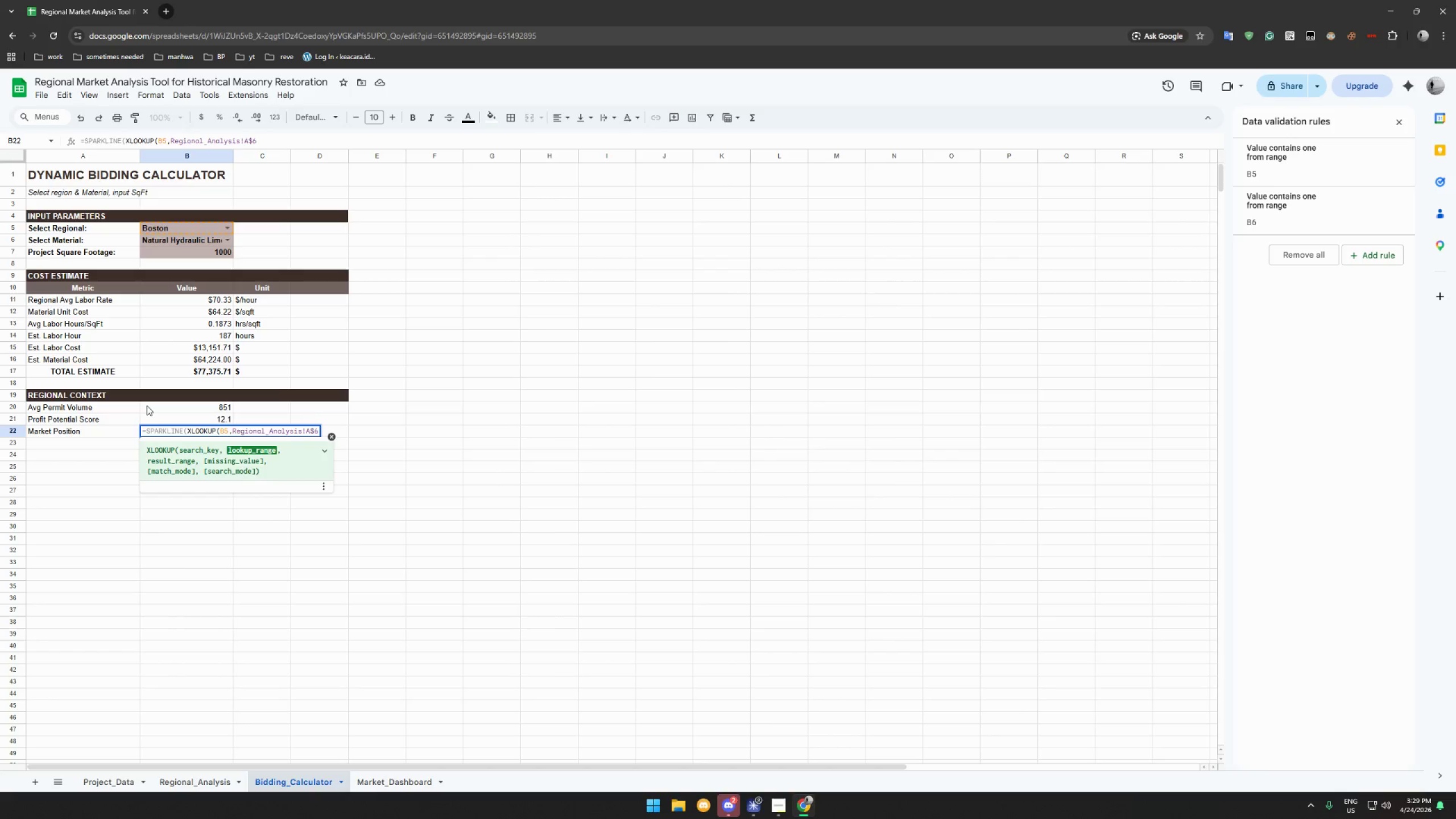 
wait(10.12)
 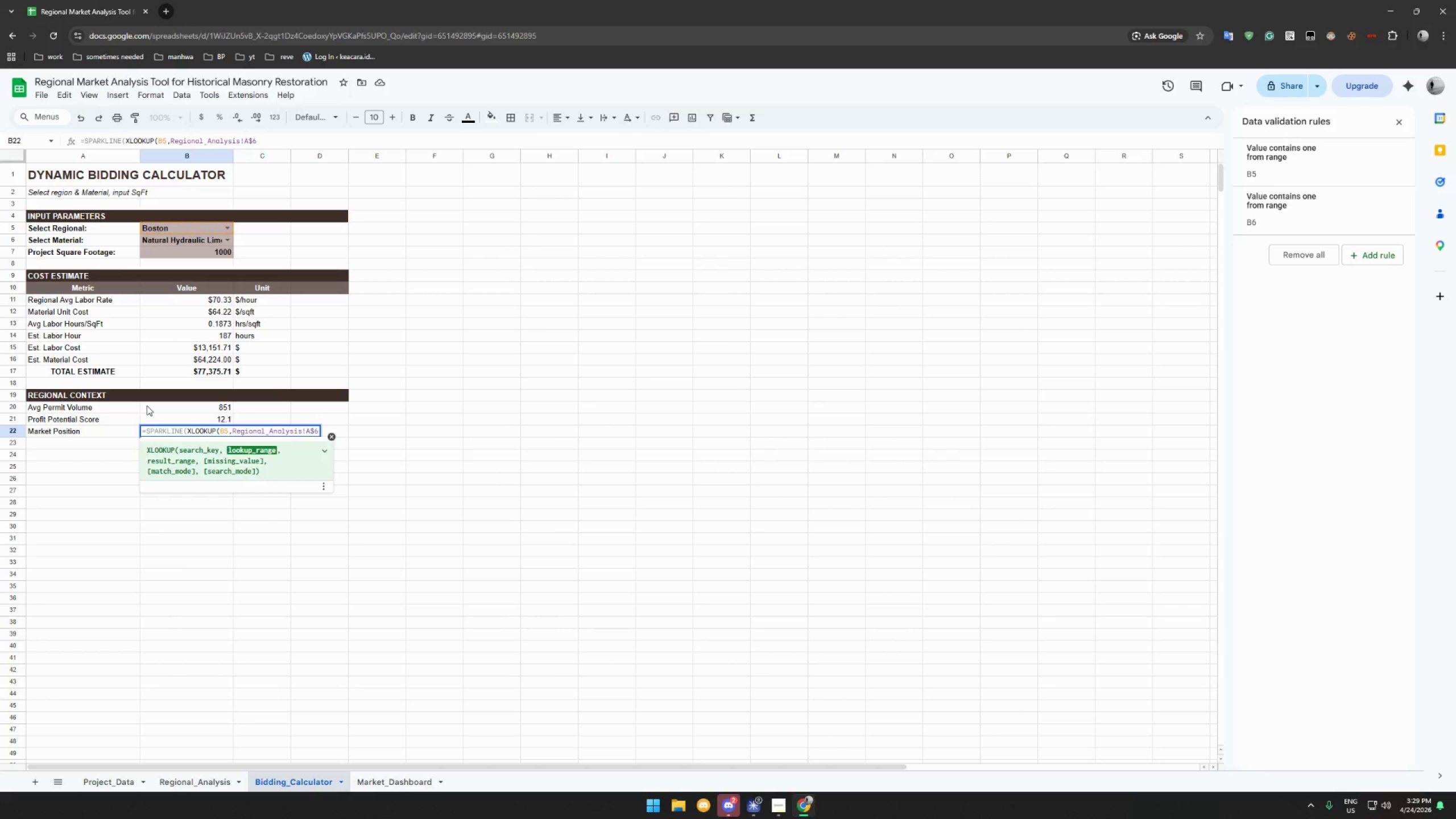 
type(:A$10,Regional_Anay)
key(Backspace)
type(lysis!D$6)
 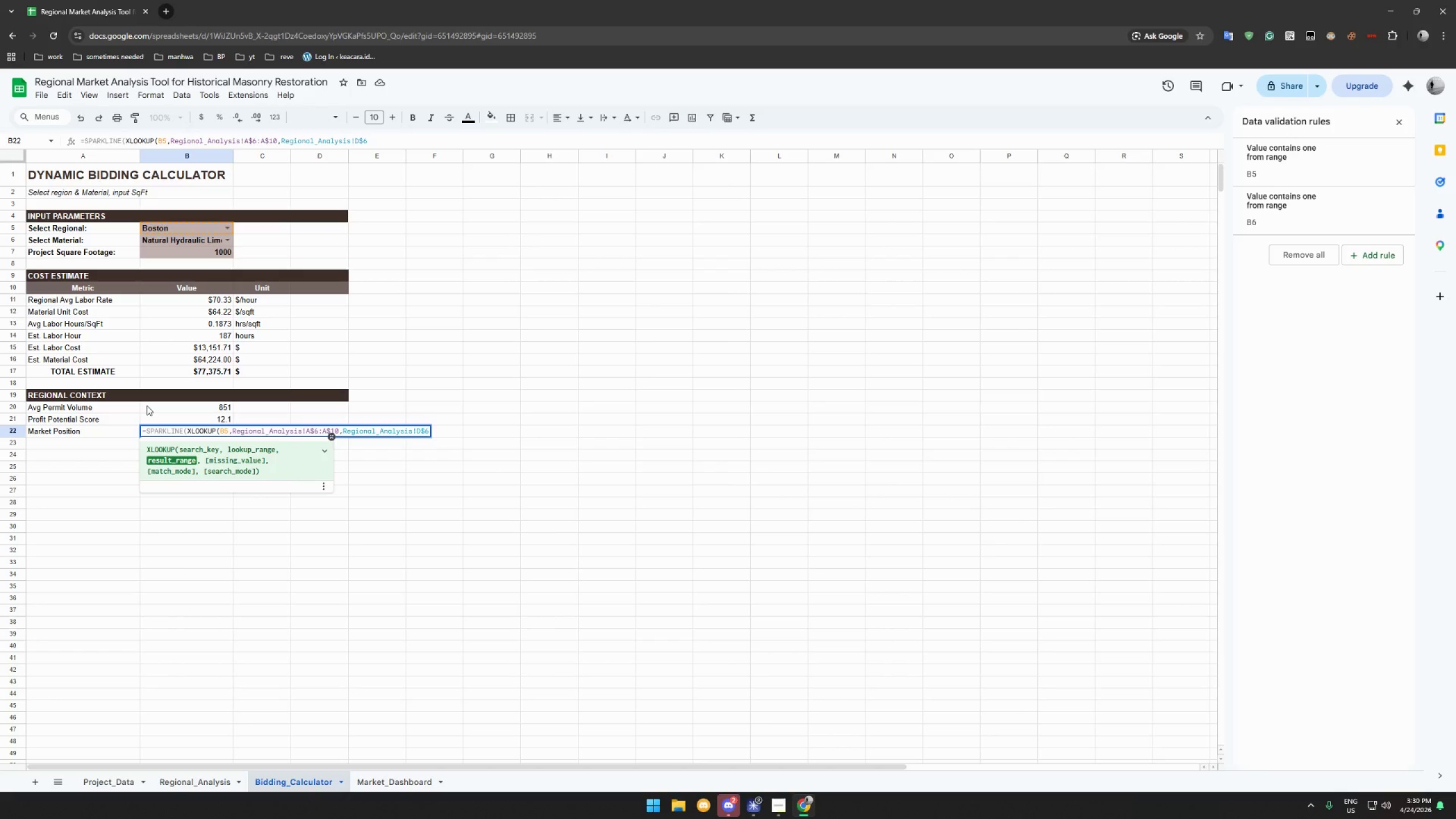 
type(:D$10)
 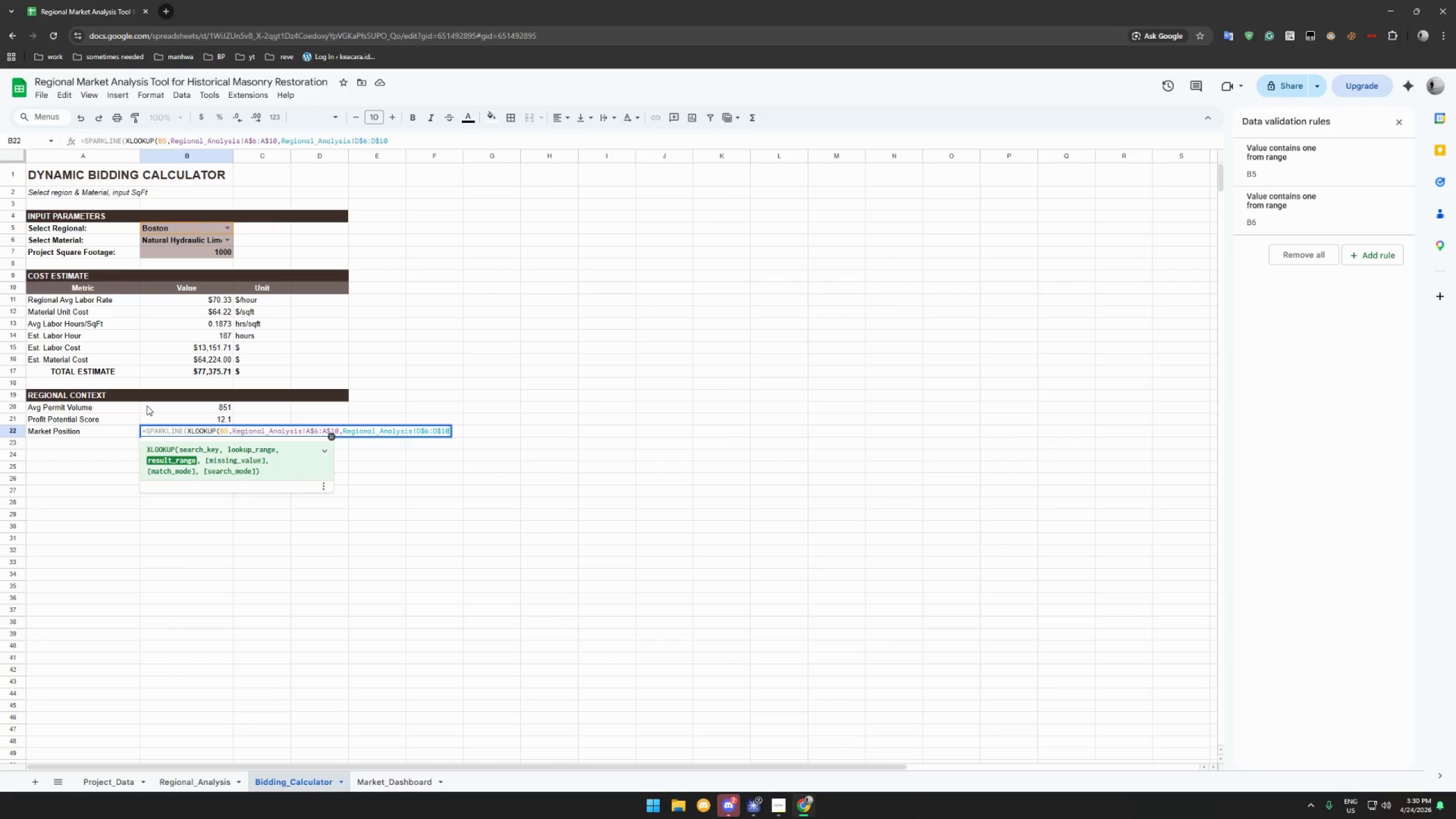 
key(Shift+Minus)
 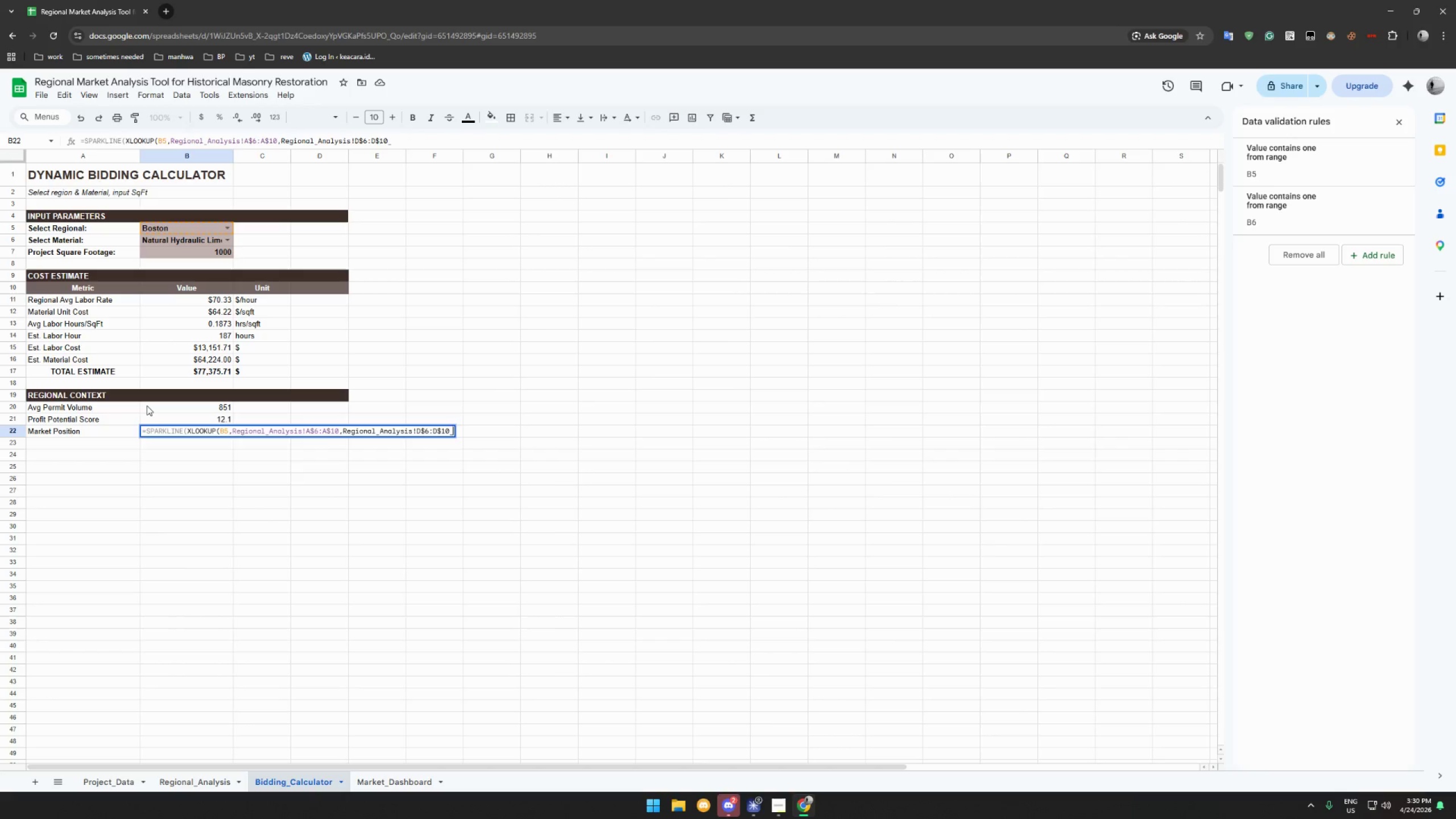 
key(Shift+Backspace)
 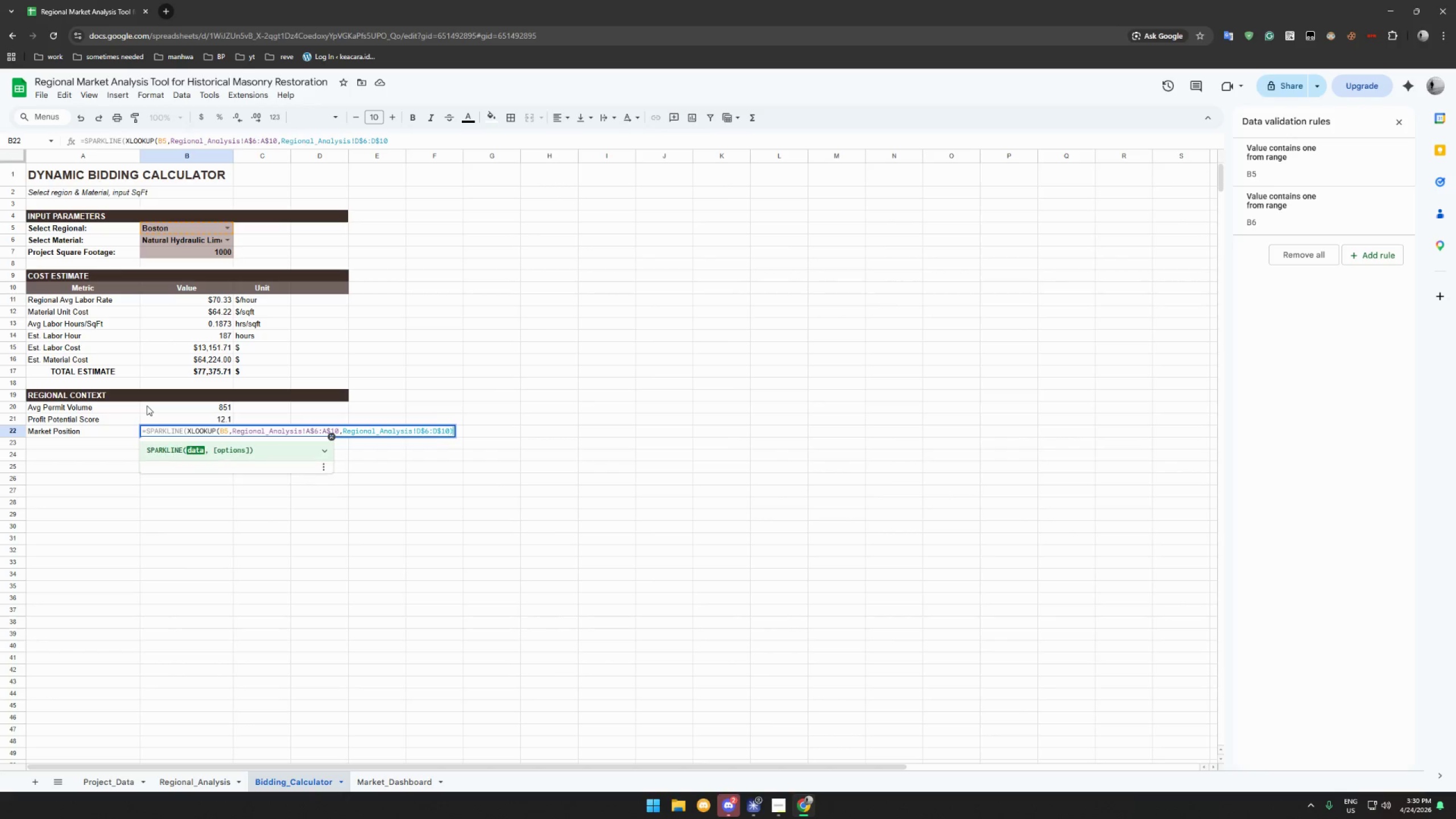 
key(Shift+0)
 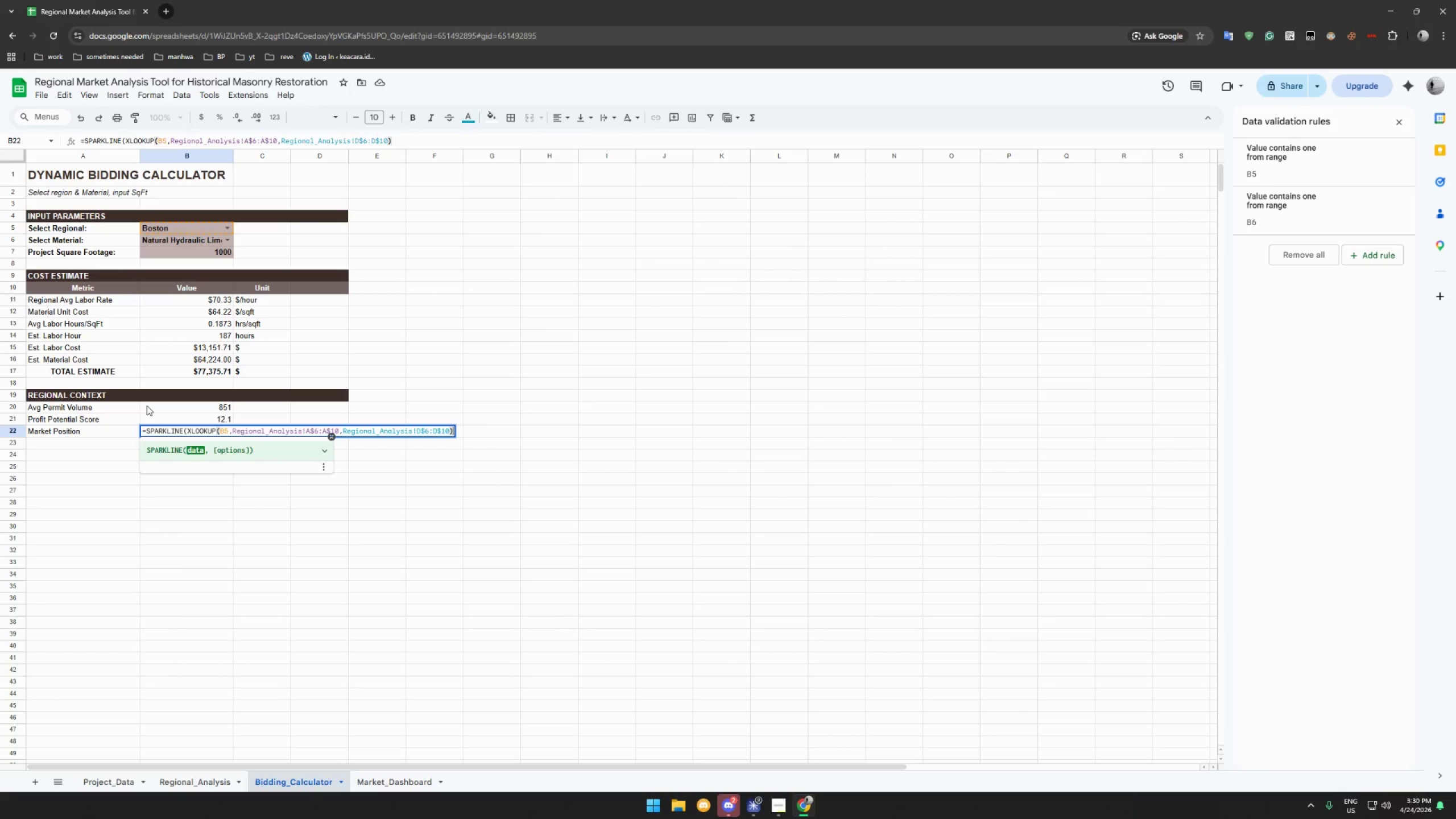 
type(/MAX(Regional_Analysis!D$6:D$10),)
 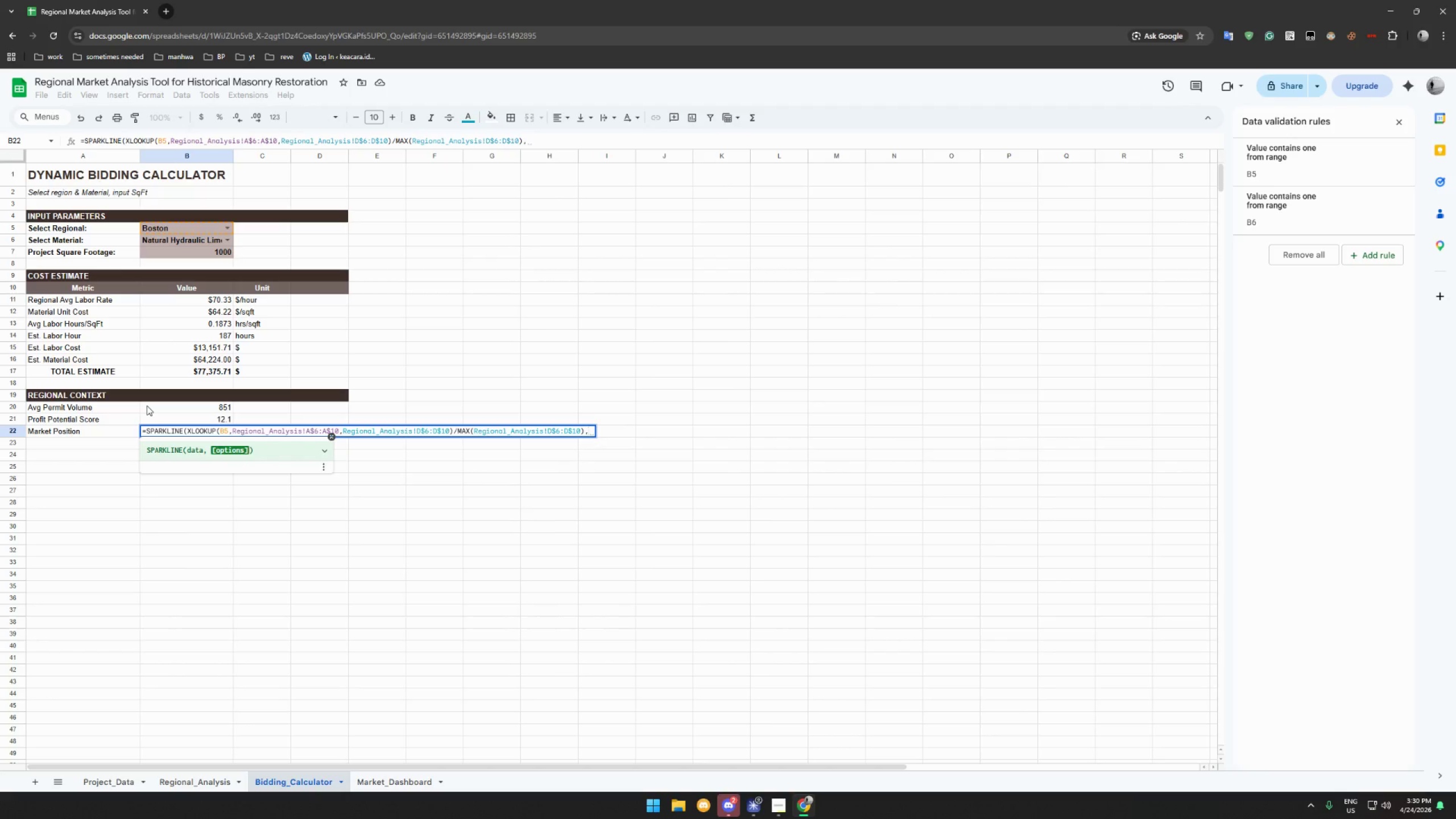 
wait(7.59)
 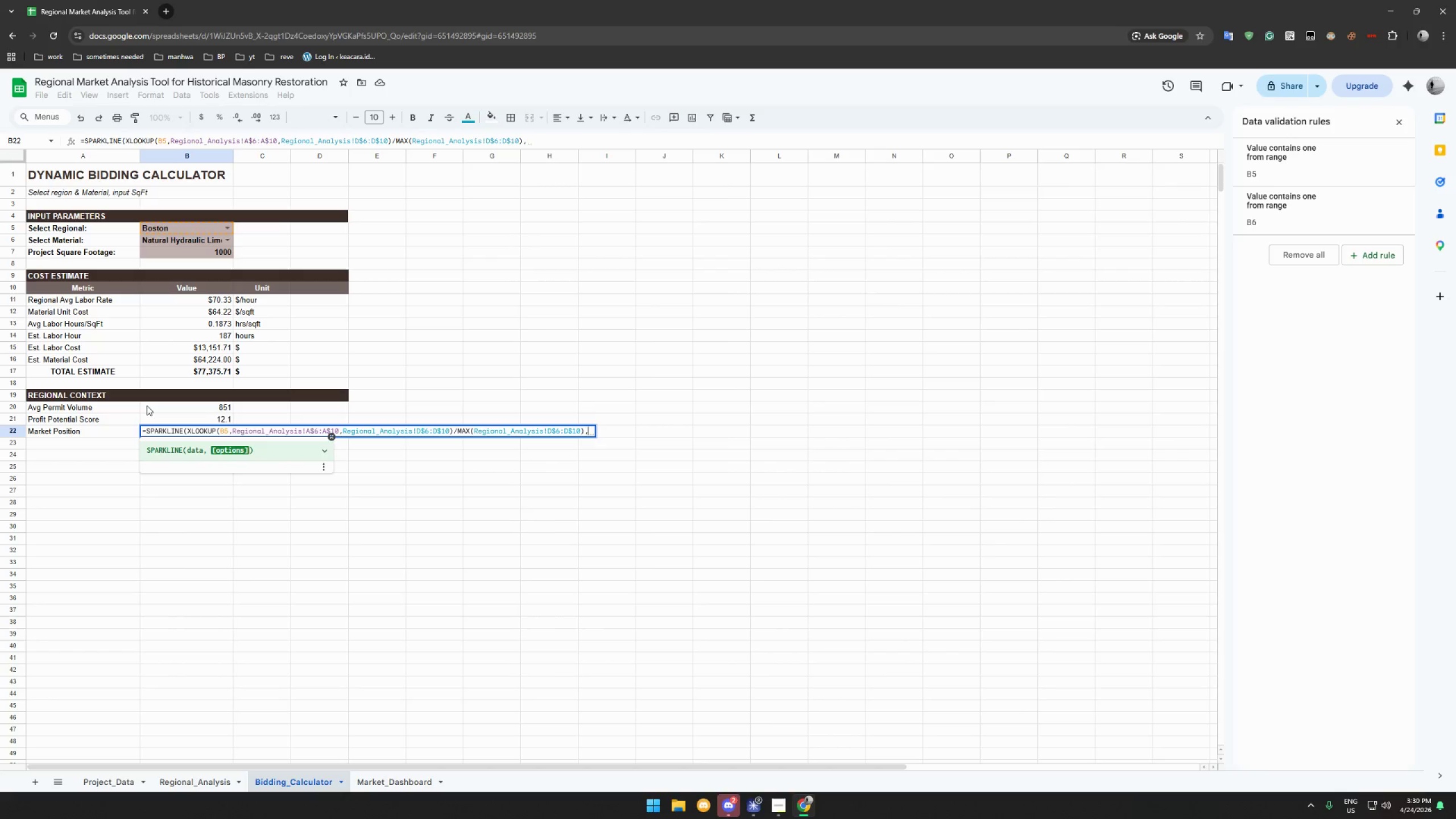 
type({charrtype)
key(Backspace)
key(Backspace)
key(Backspace)
key(Backspace)
key(Backspace)
key(Backspace)
key(Backspace)
key(Backspace)
key(Backspace)
type("charr)
key(Backspace)
type(ttype",bar")
key(Backspace)
key(Backspace)
key(Backspace)
key(Backspace)
type("bar";"maxc)
key(Backspace)
type(")
 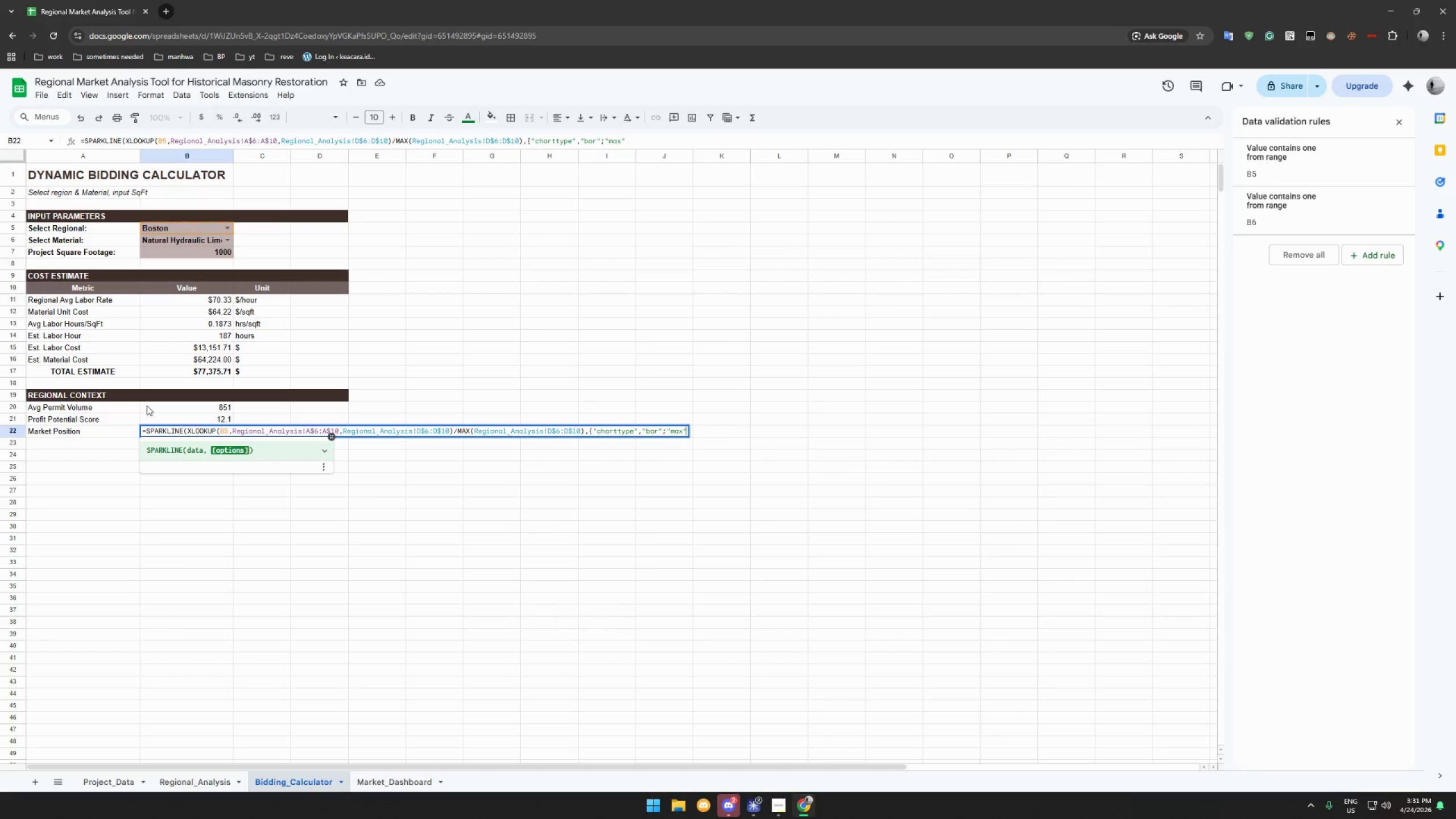 
type(1;"color")
 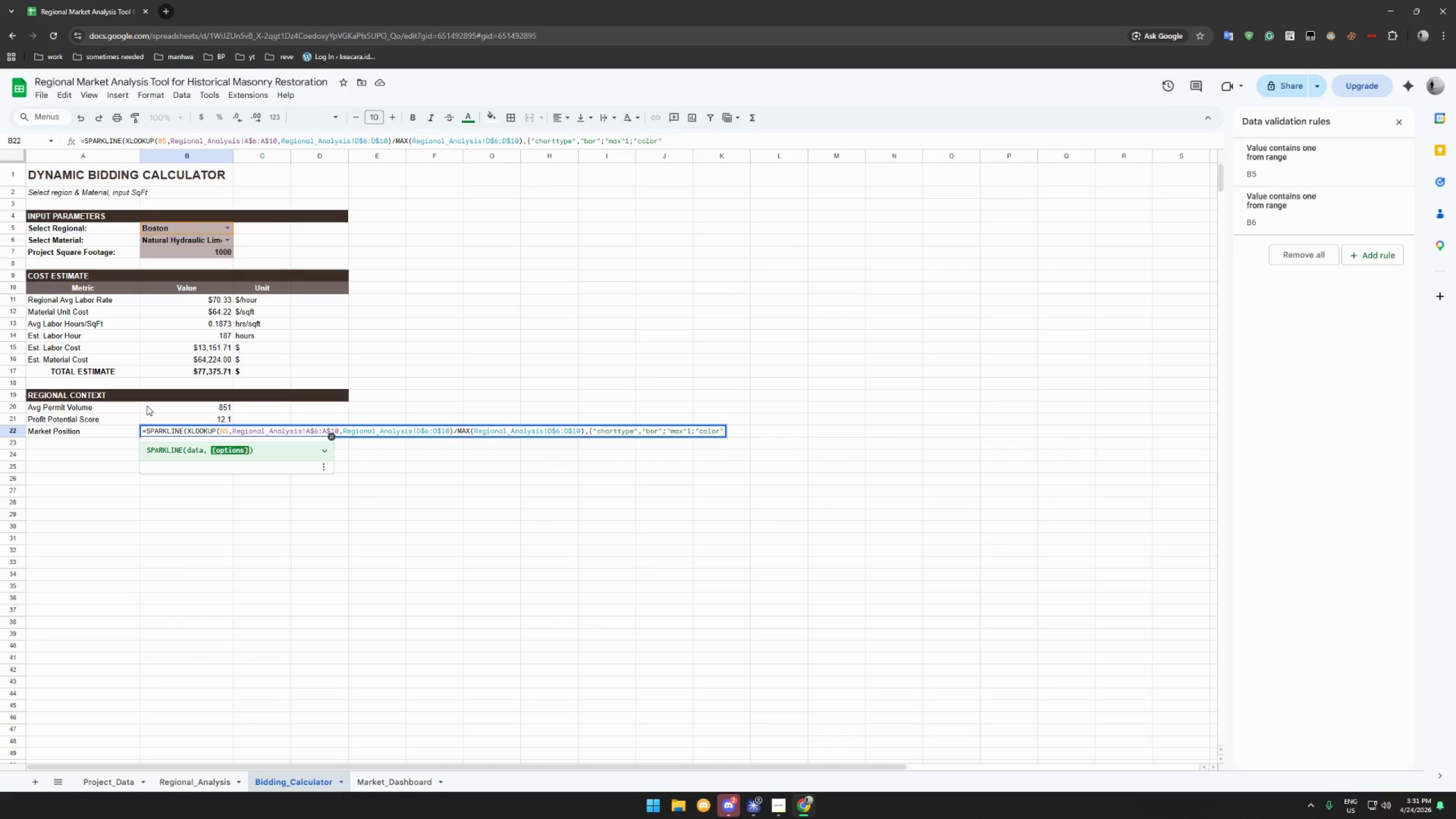 
key(Backspace)
 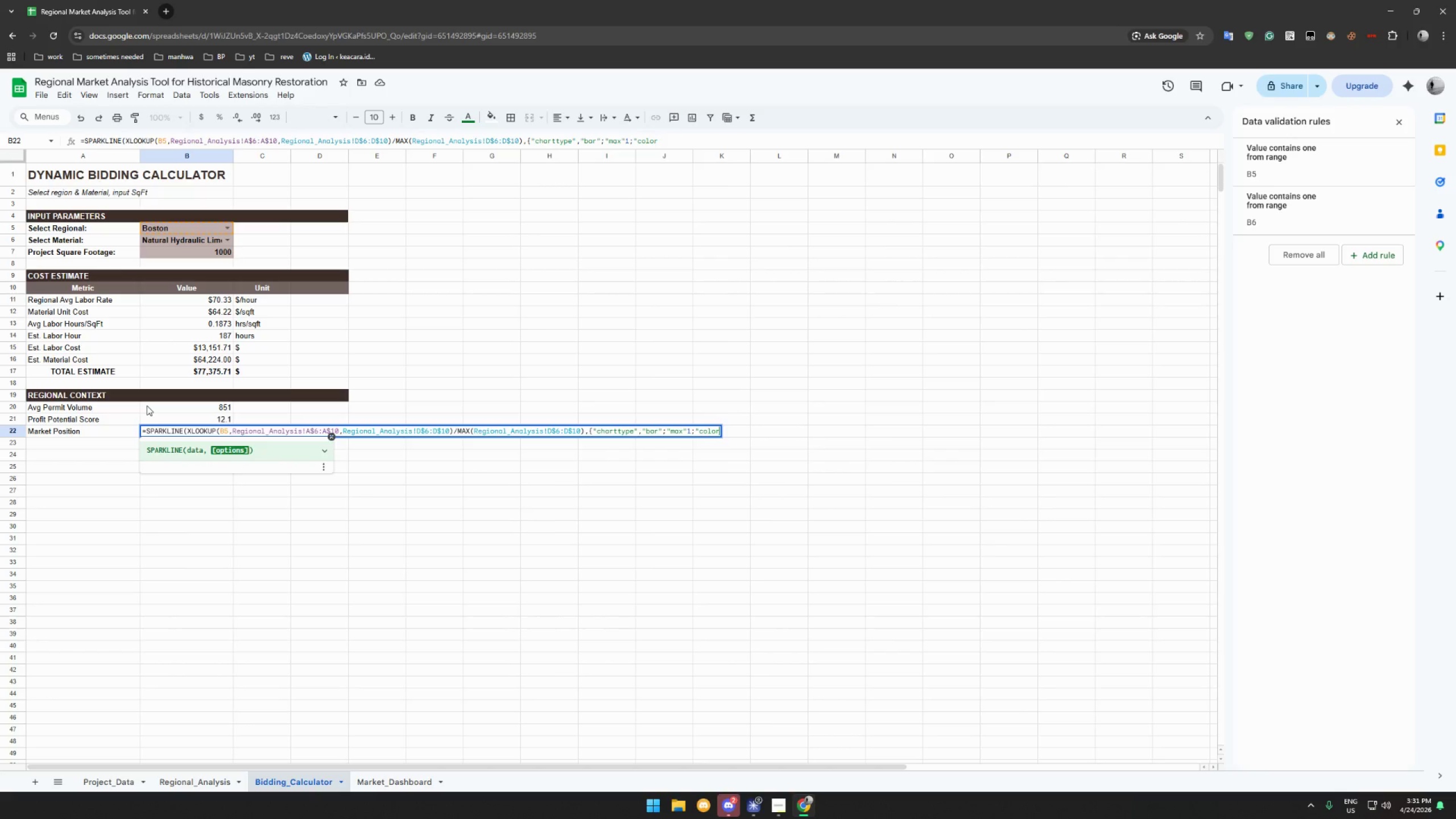 
key(1)
 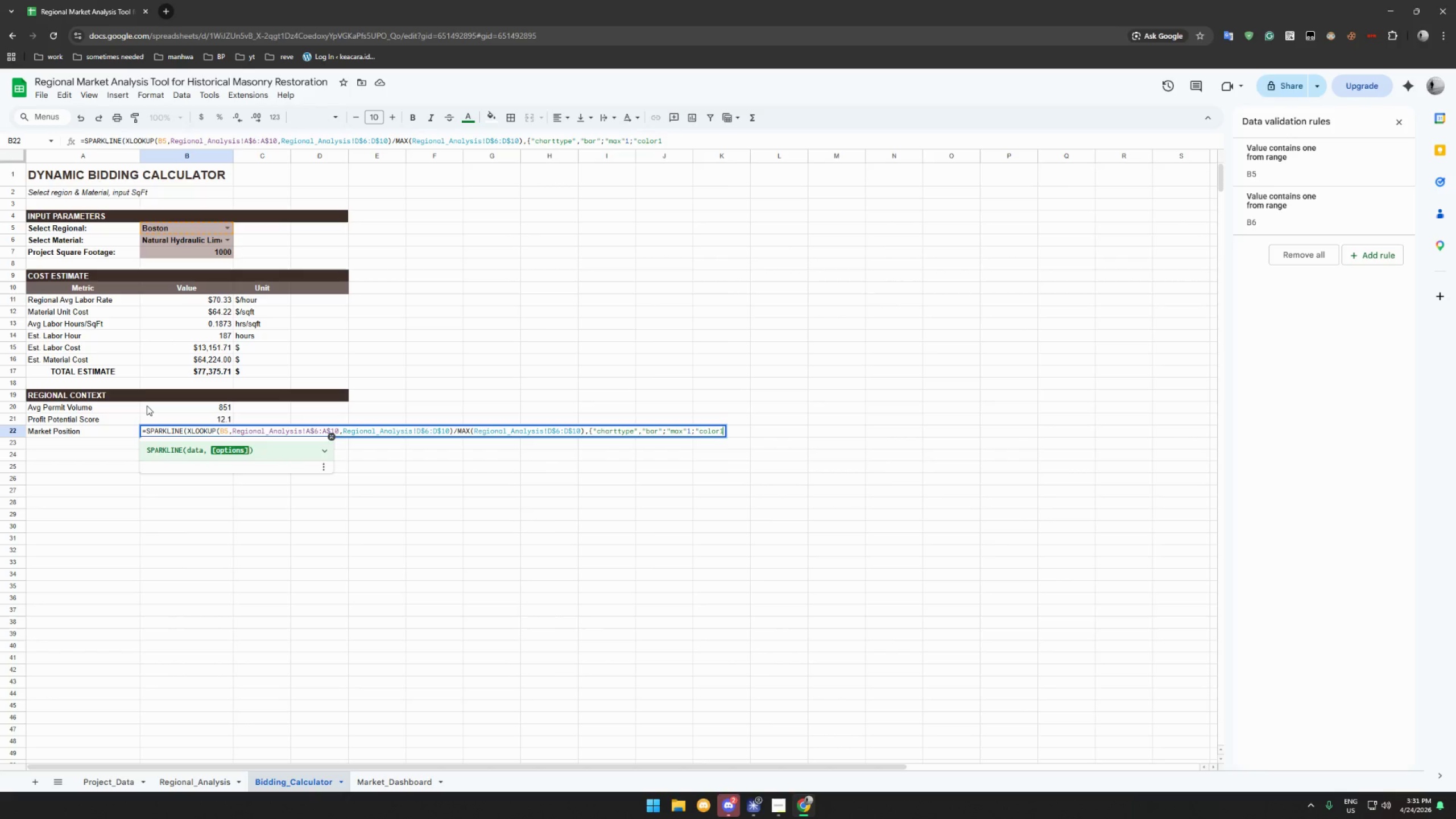 
key(Shift+Quote)
 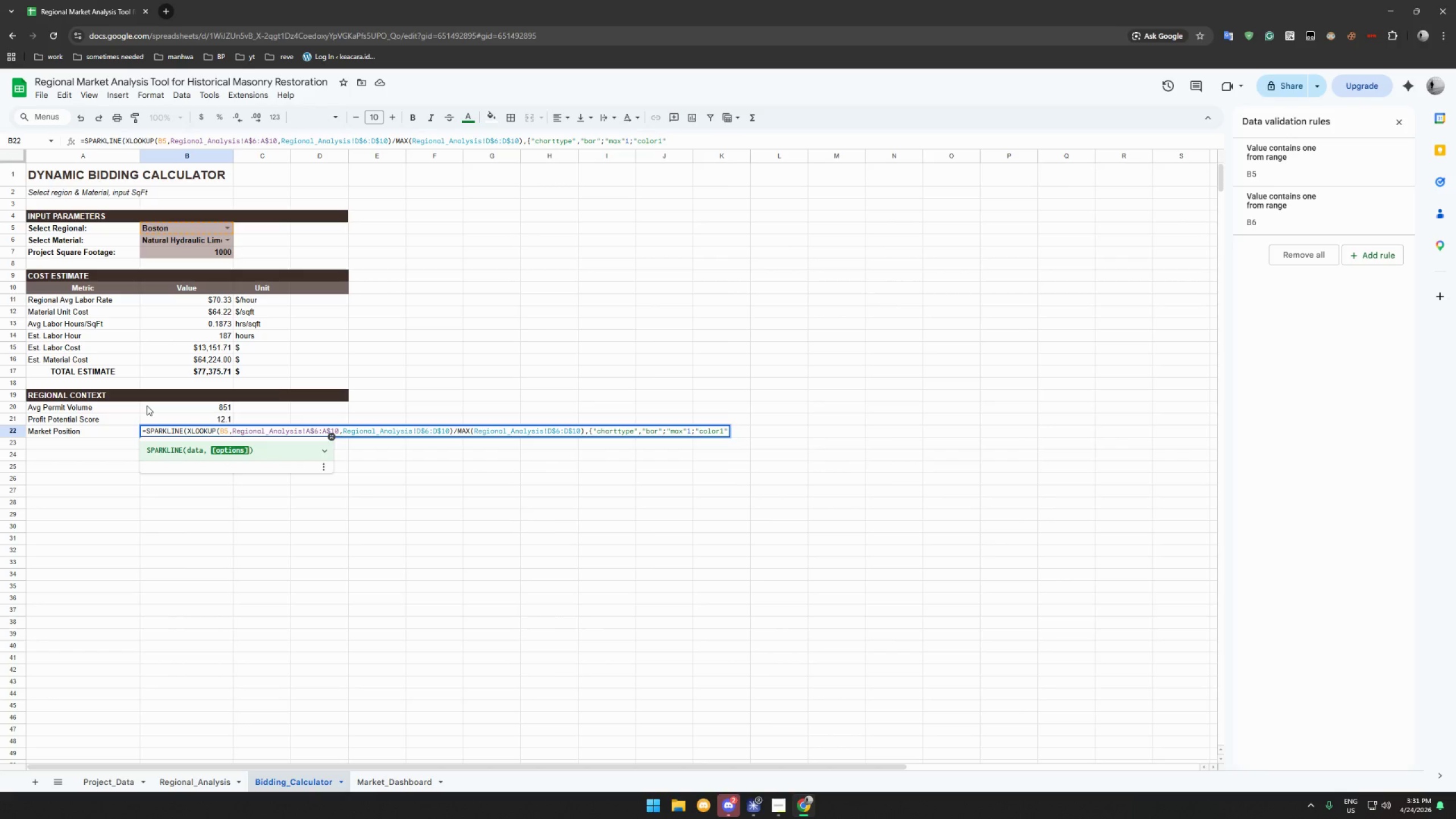 
wait(8.11)
 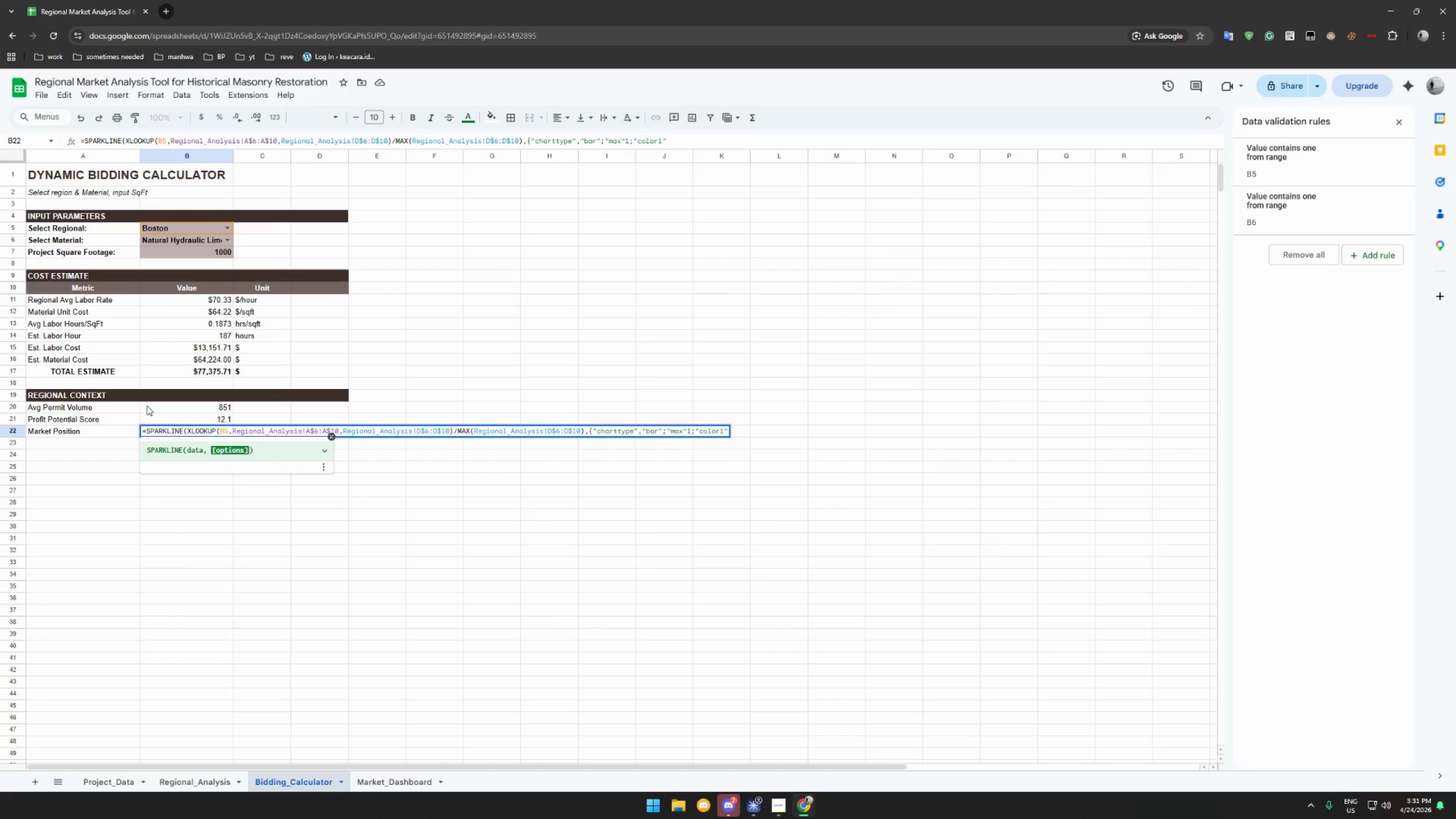 
key(Comma)
 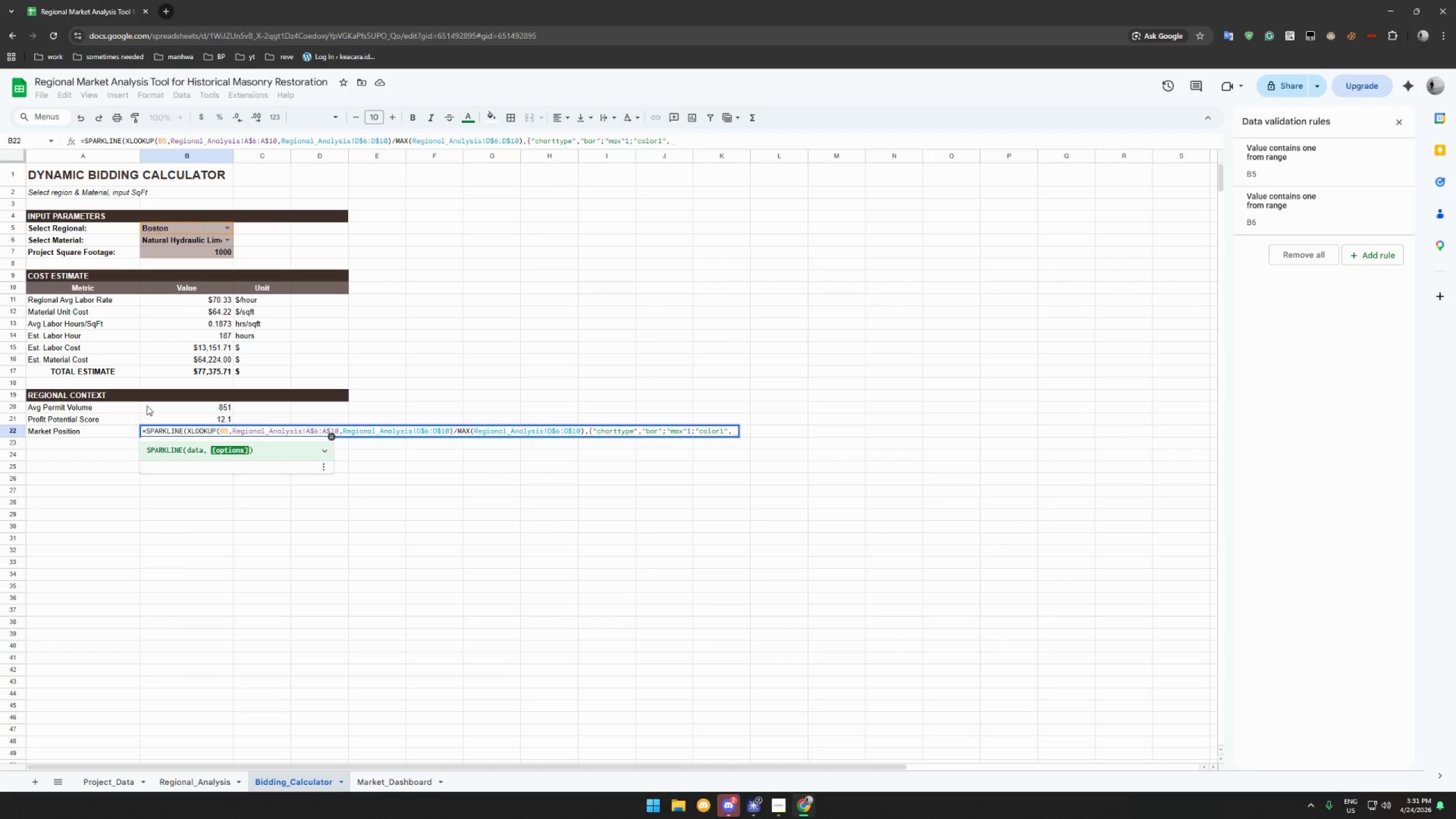 
wait(5.05)
 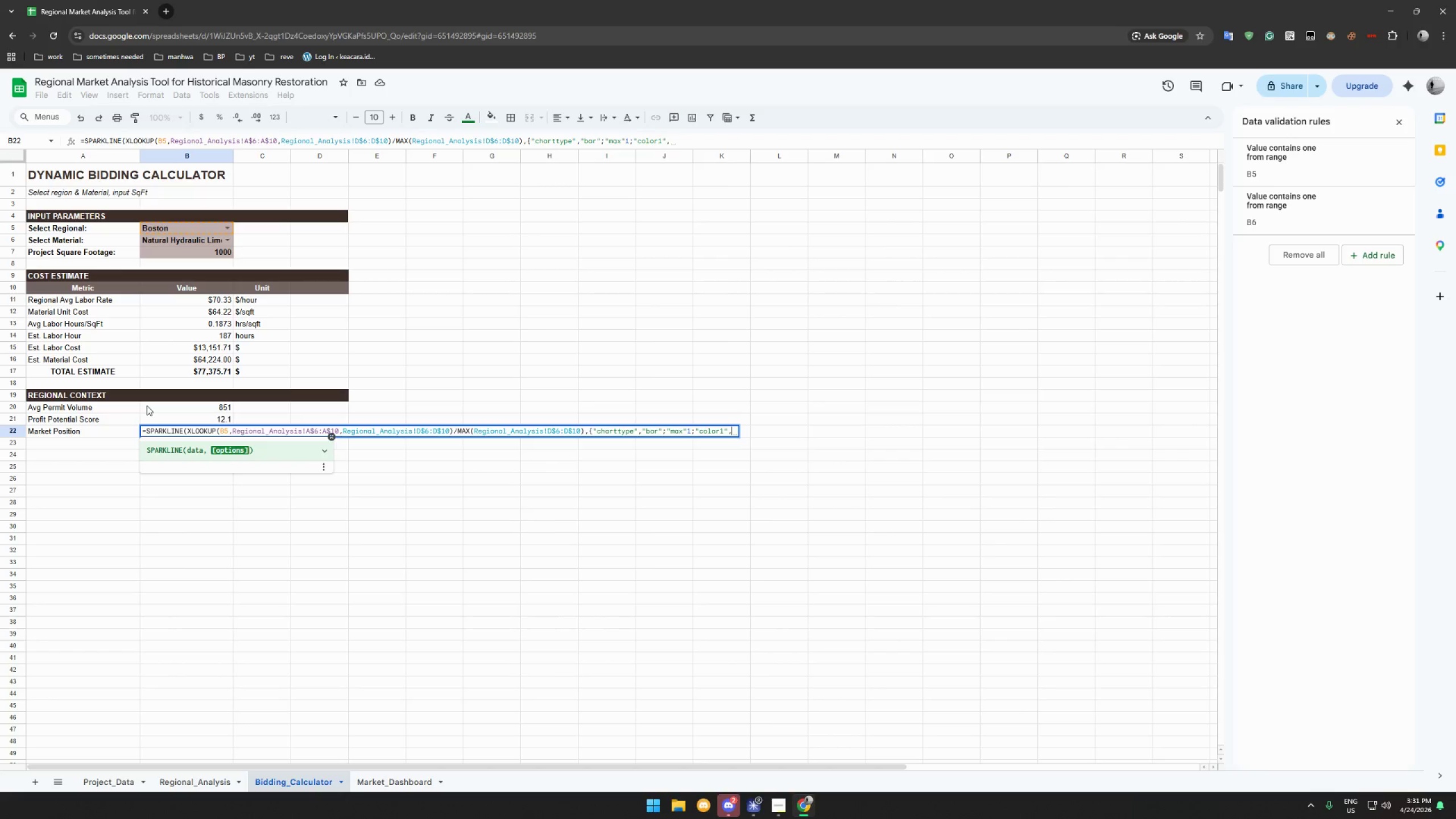 
type("#2)
key(Backspace)
type(382F2A",)
key(Backspace)
type(;"color)
 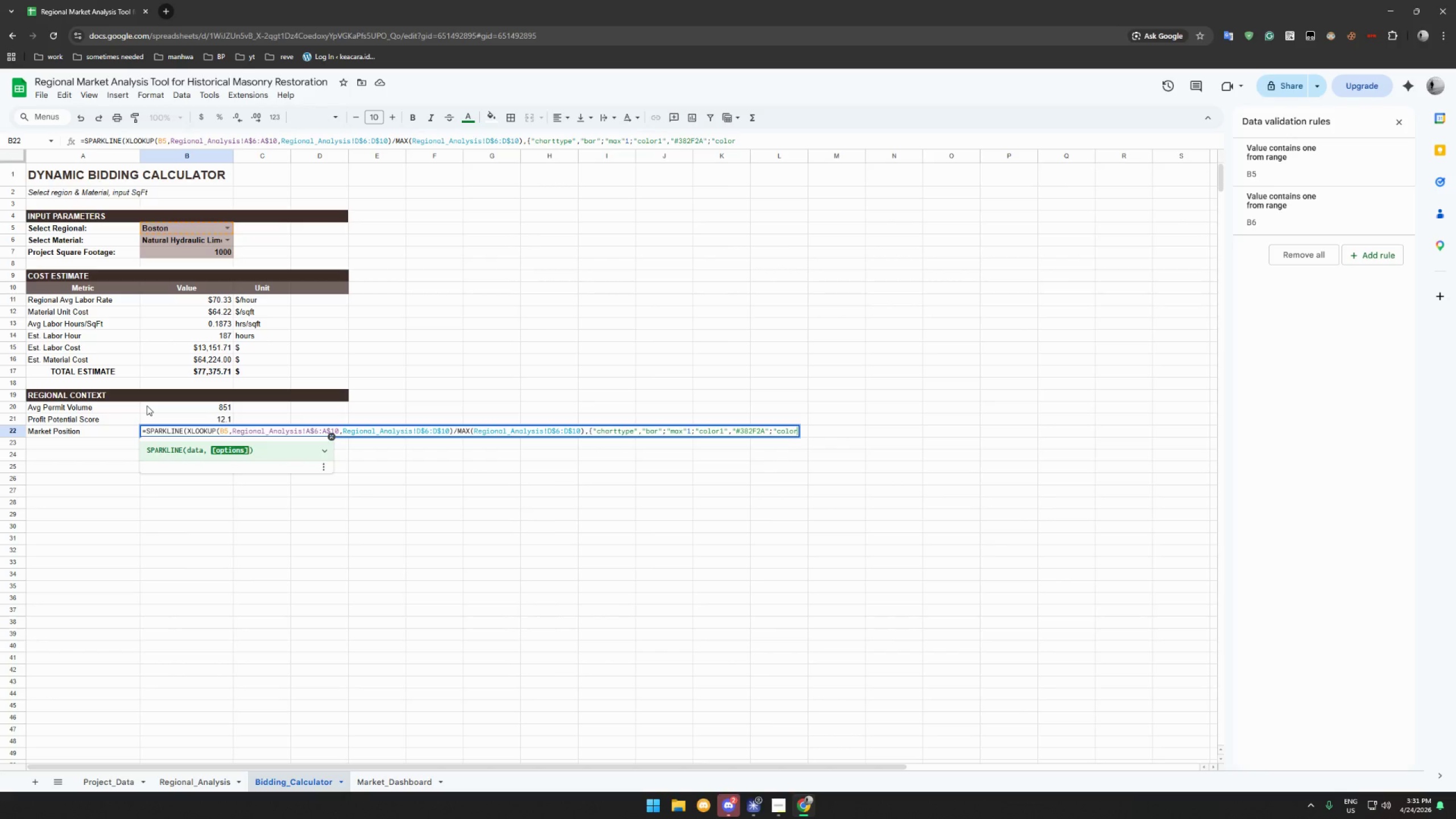 
key(2)
 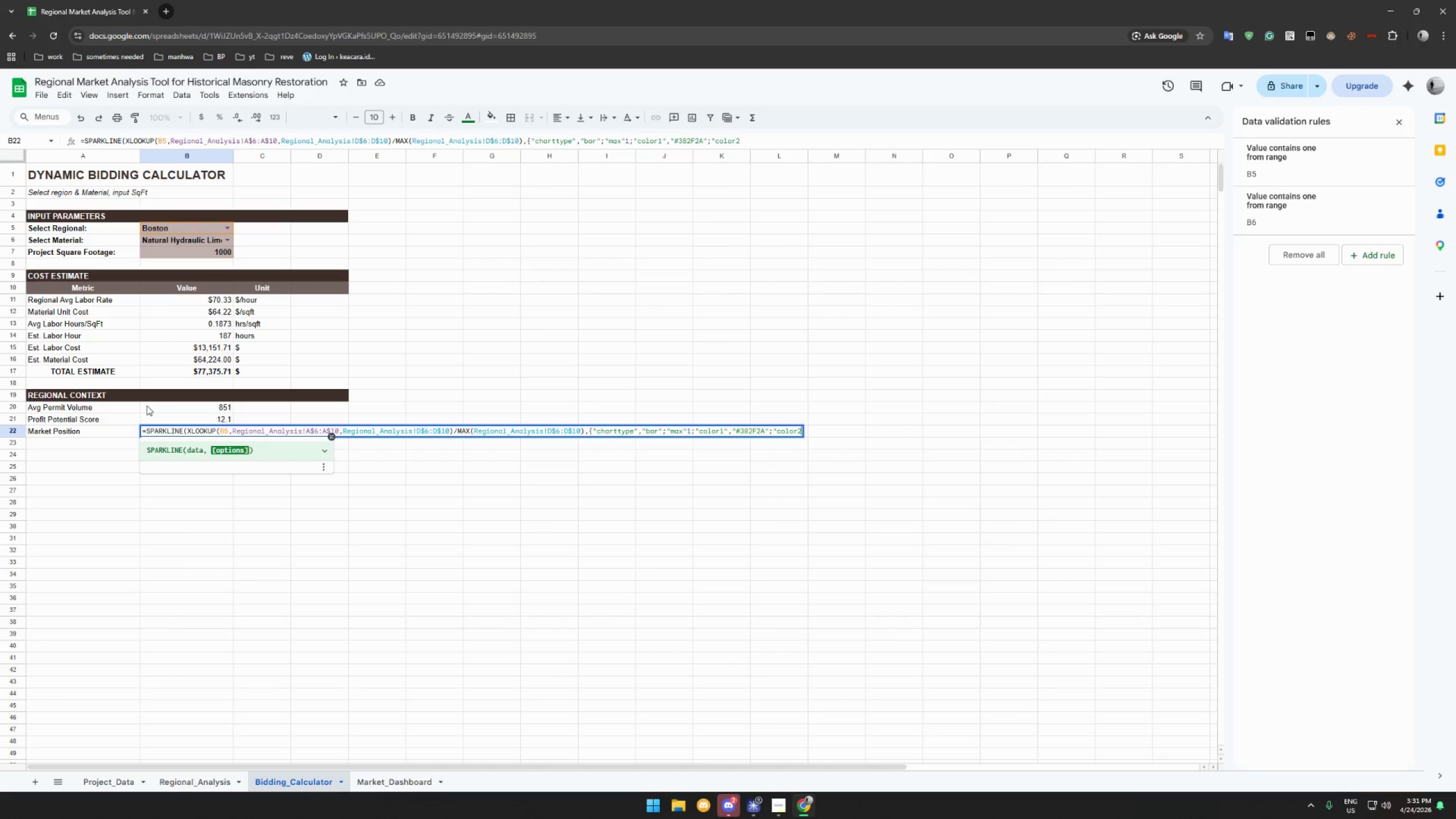 
key(Shift+ShiftRight)
 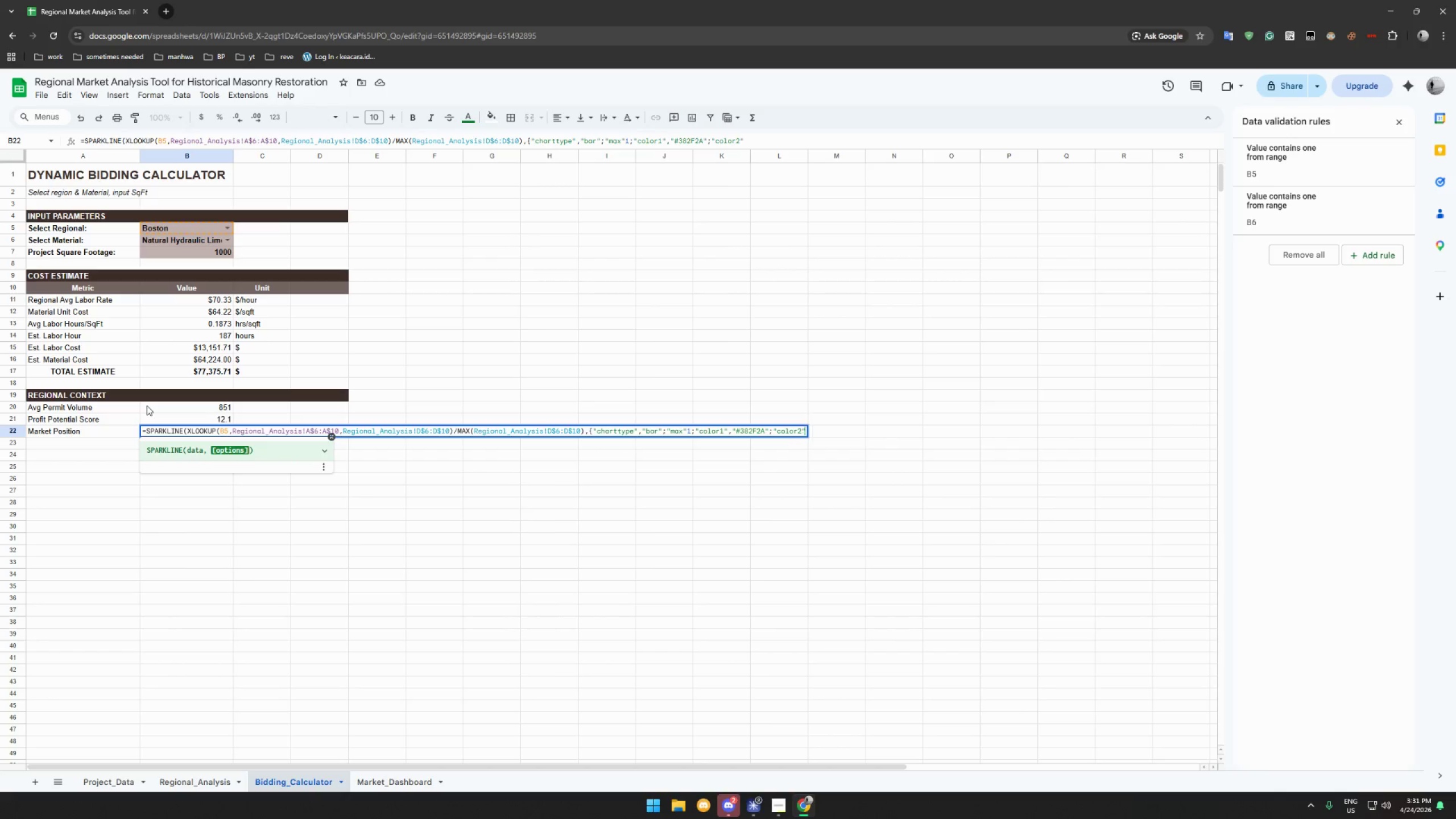 
key(Shift+Quote)
 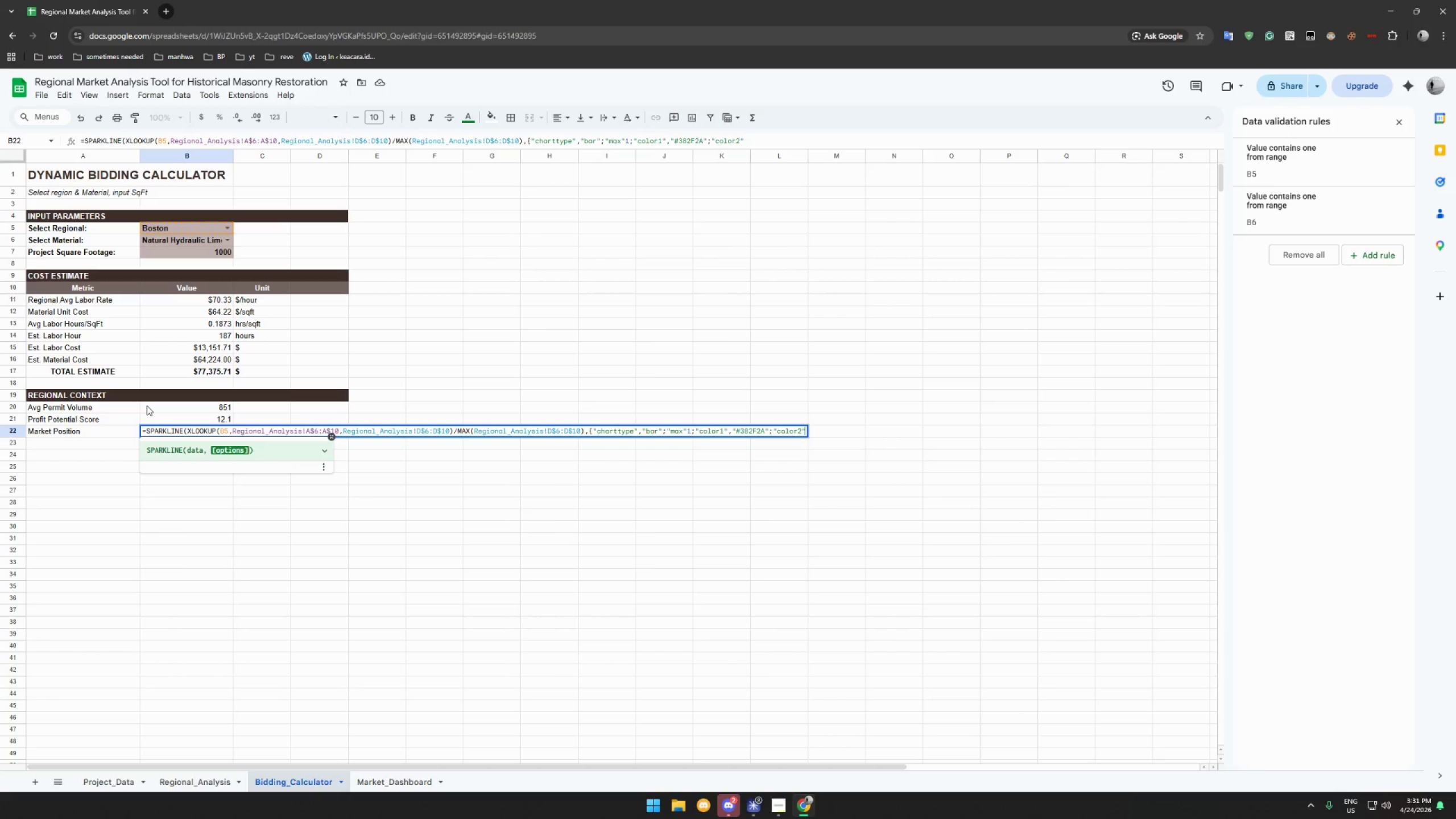 
key(Comma)
 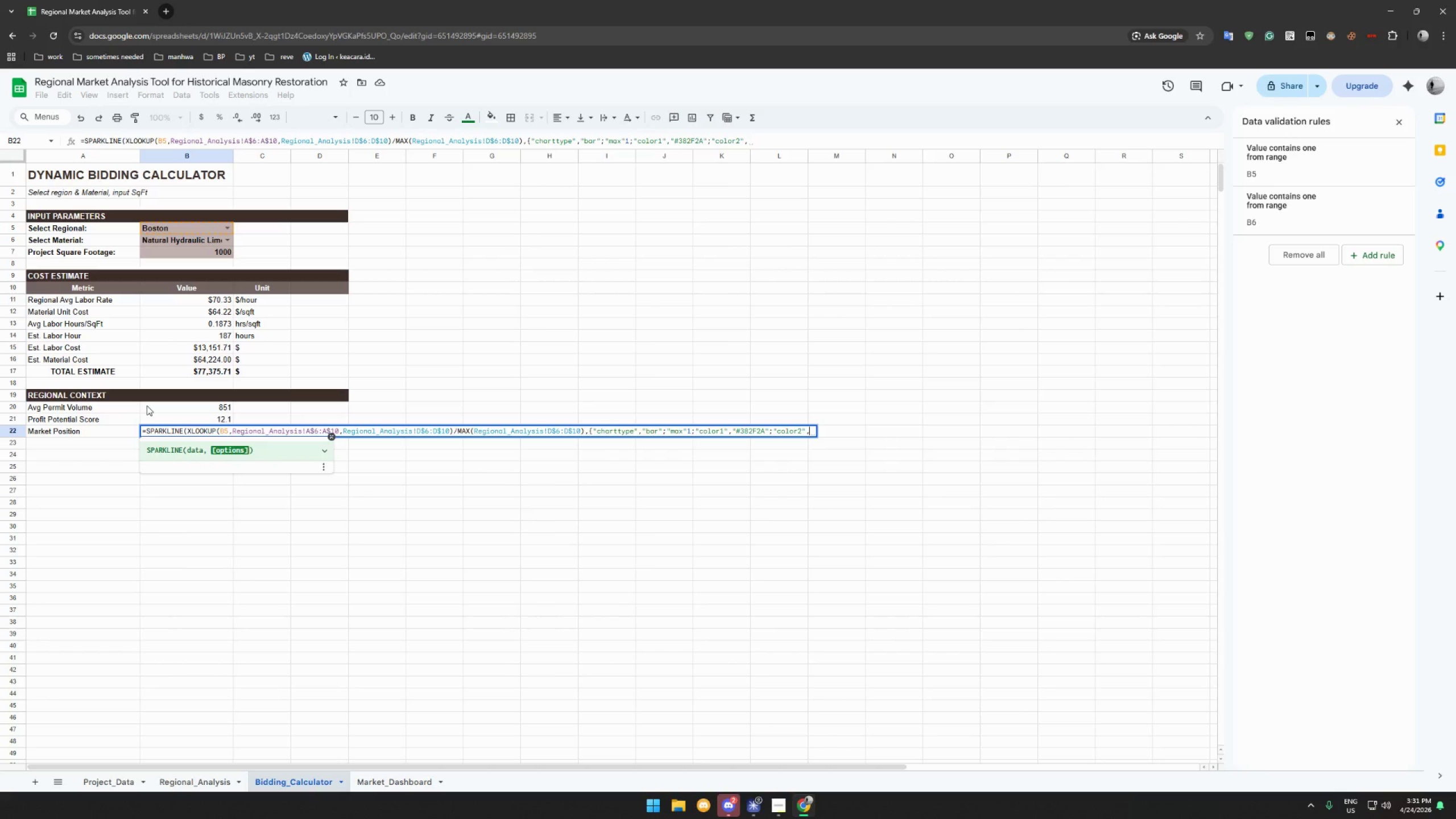 
hold_key(key=ShiftLeft, duration=1.5)
 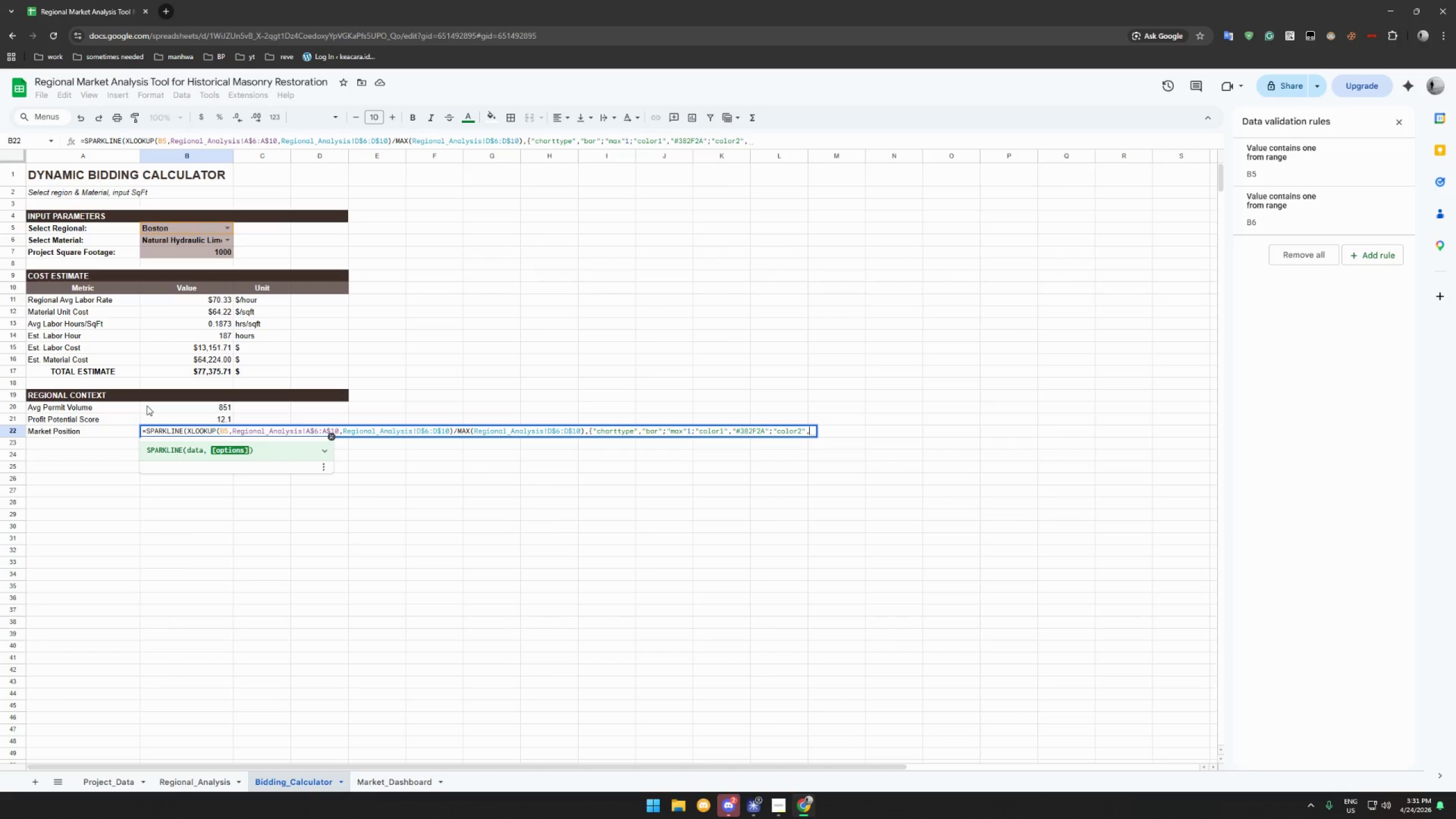 
type("#F0E6D2"}))
 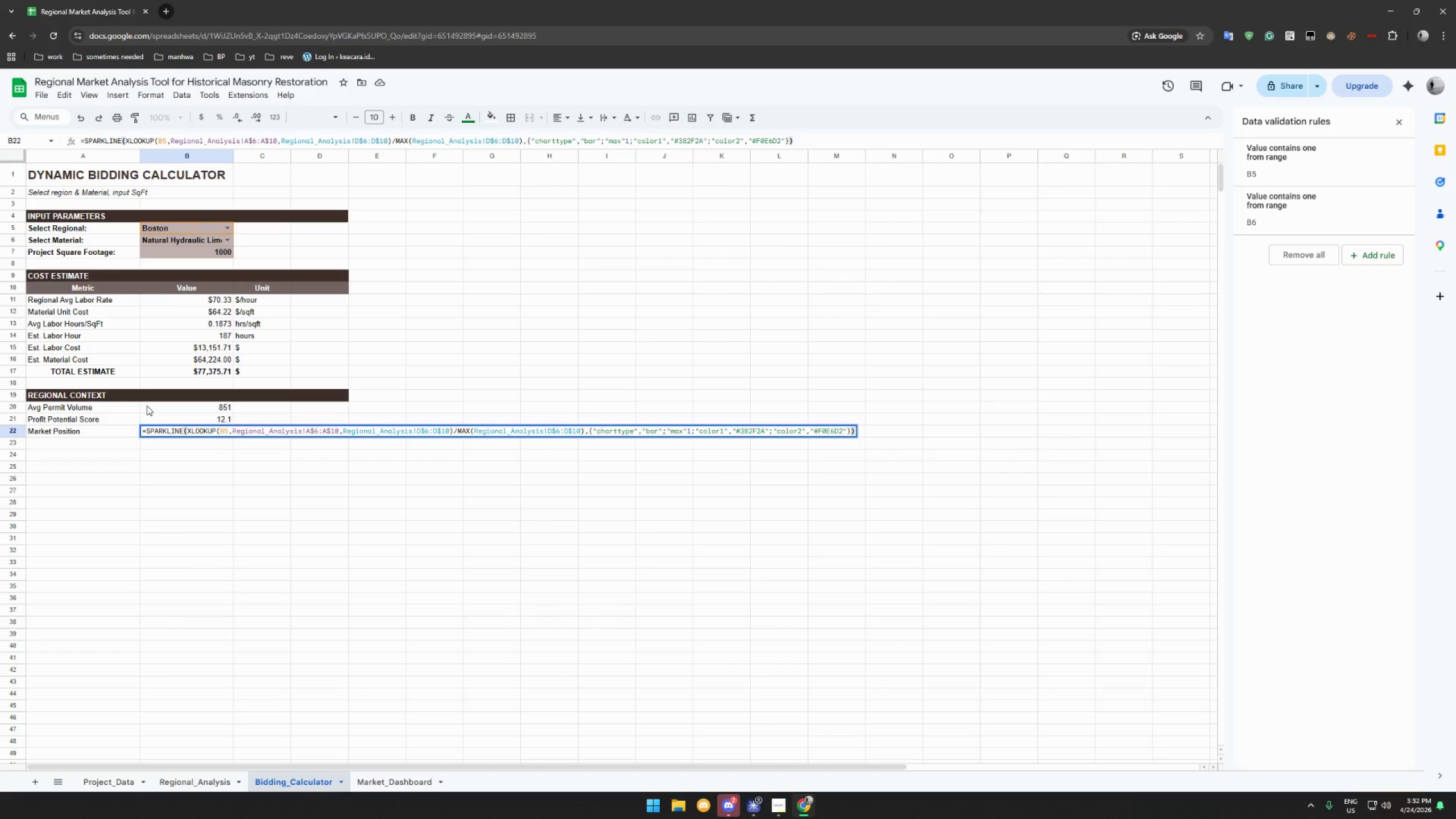 
key(Enter)
 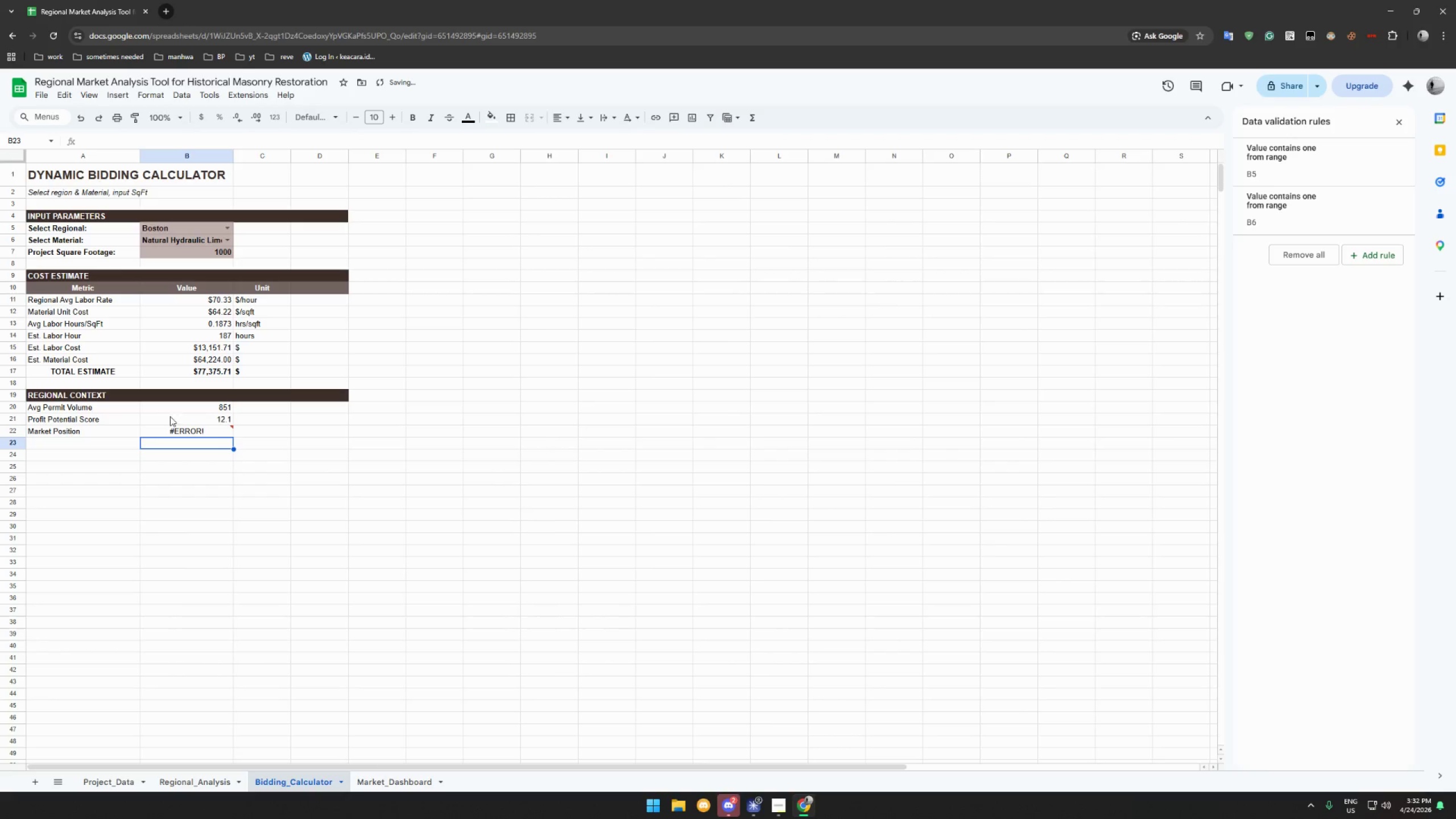 
left_click([184, 431])
 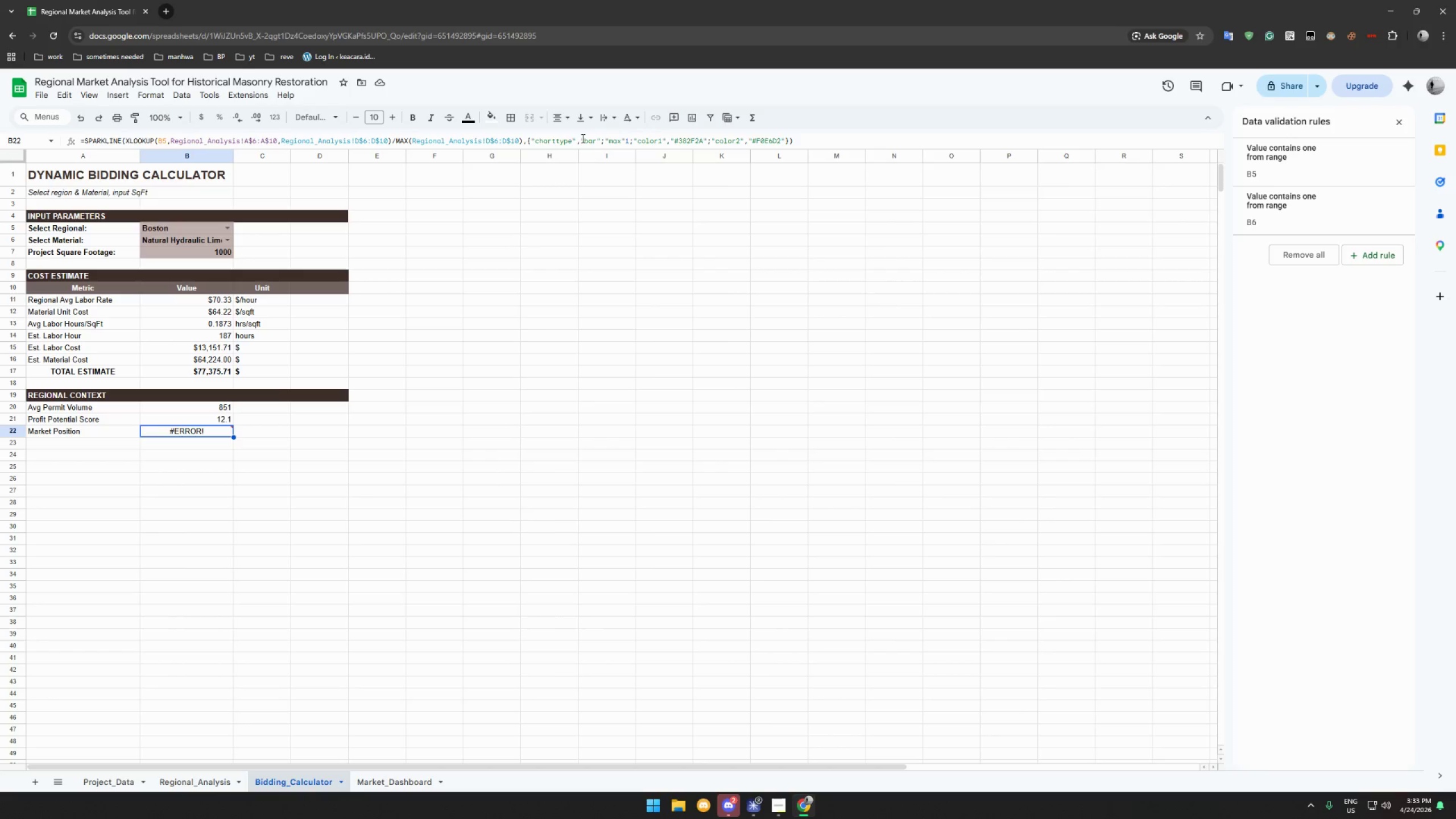 
wait(103.78)
 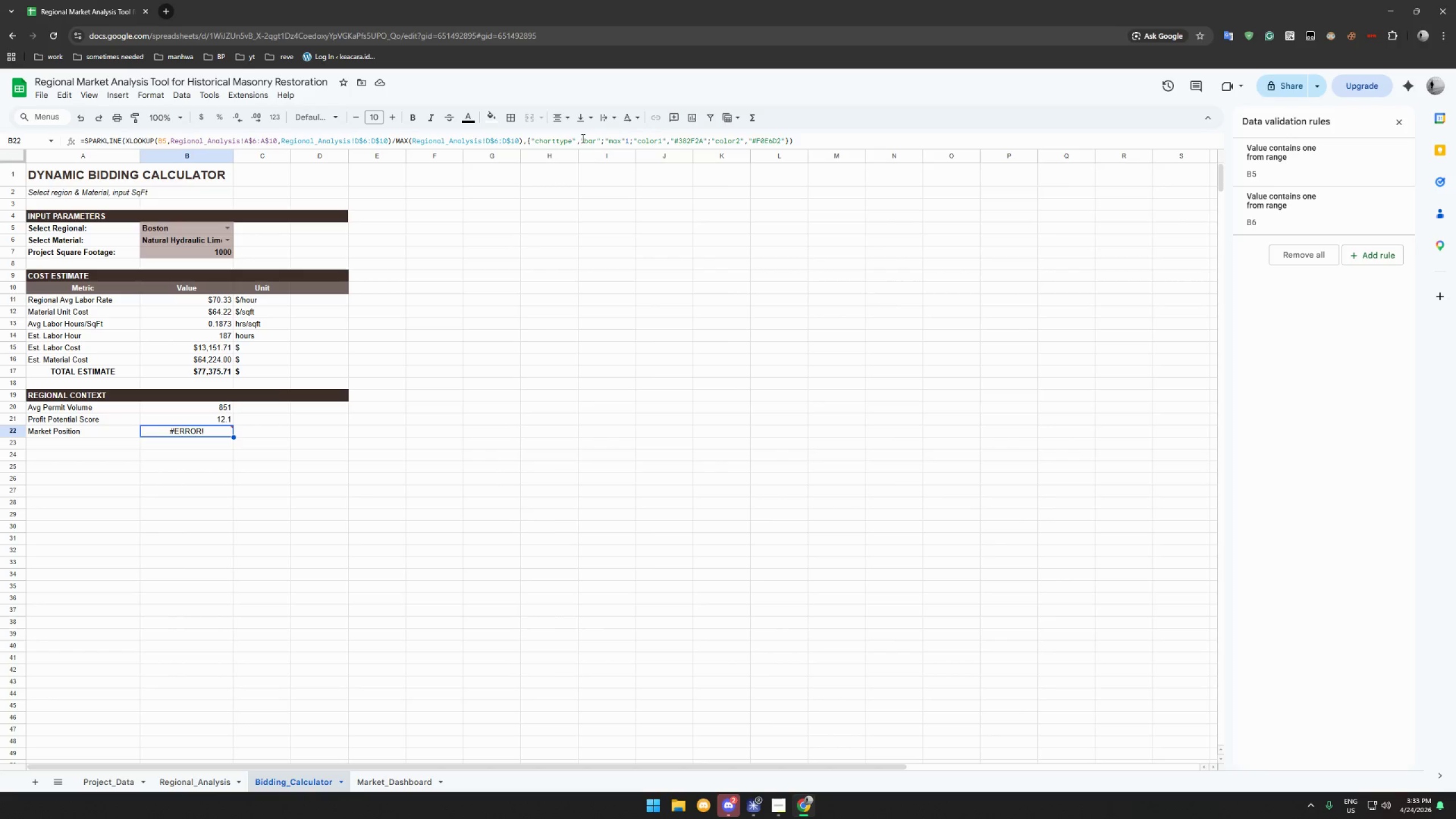 
left_click([626, 142])
 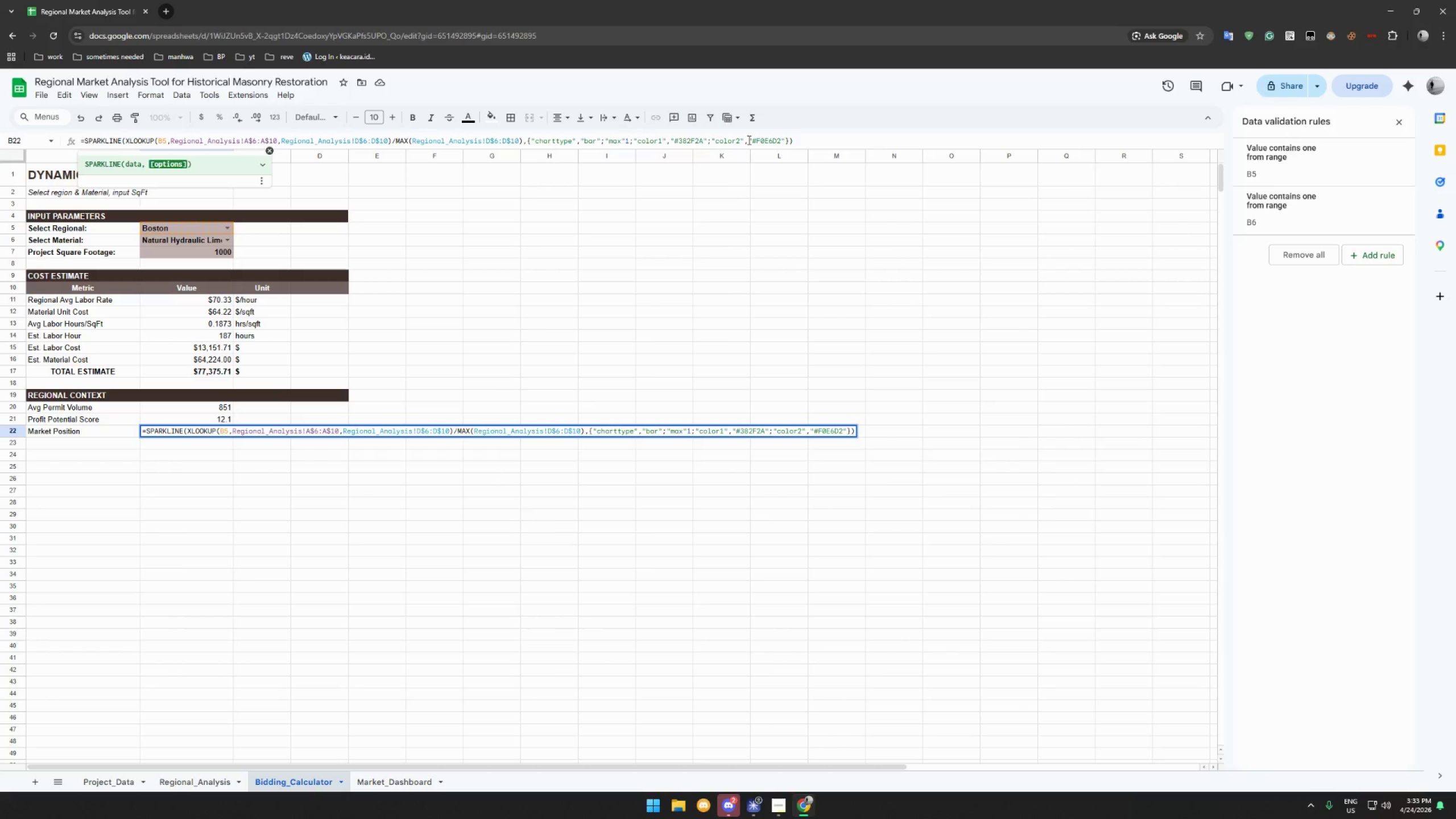 
key(Comma)
 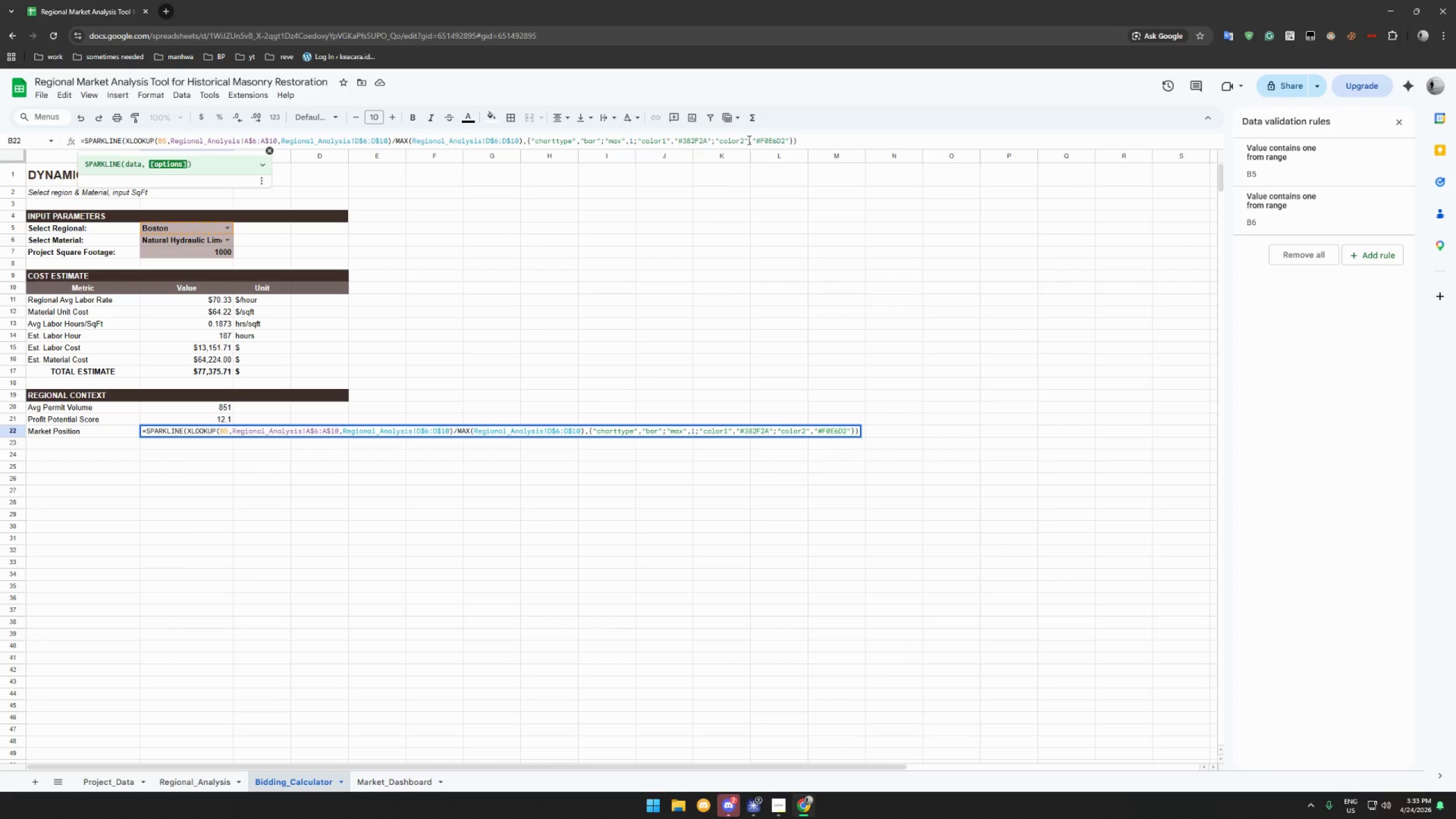 
key(Enter)
 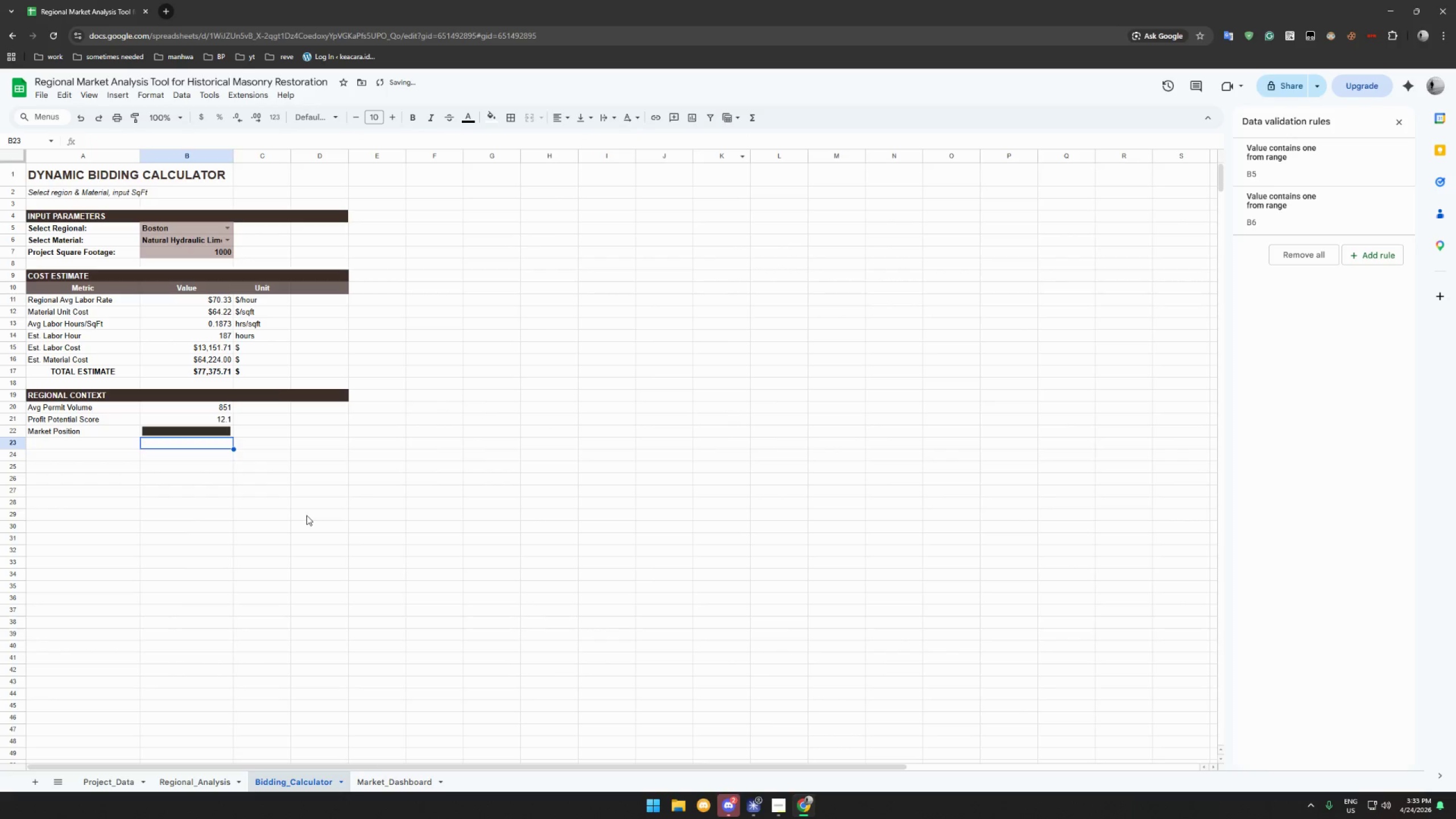 
double_click([318, 377])
 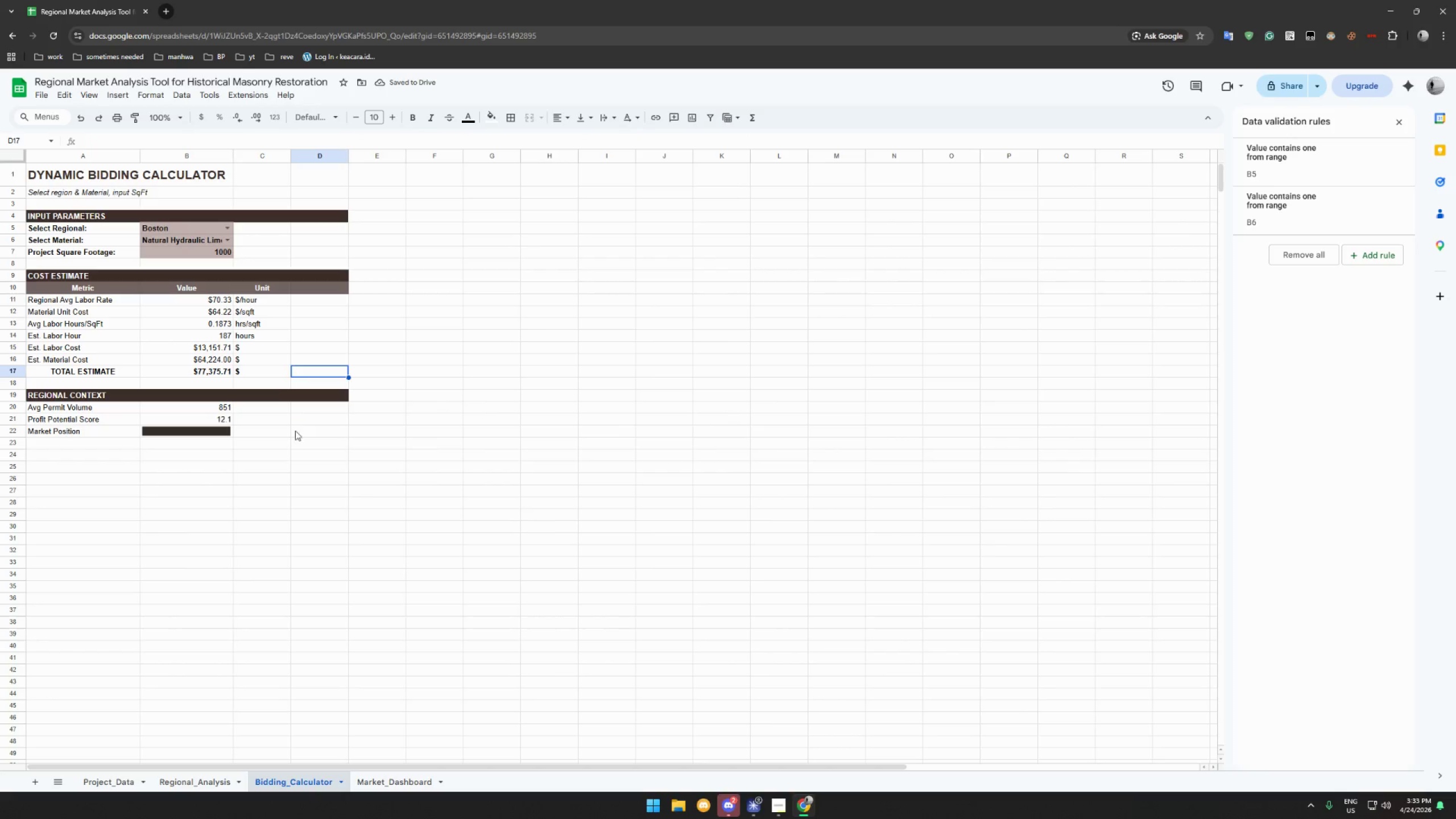 
left_click([294, 446])
 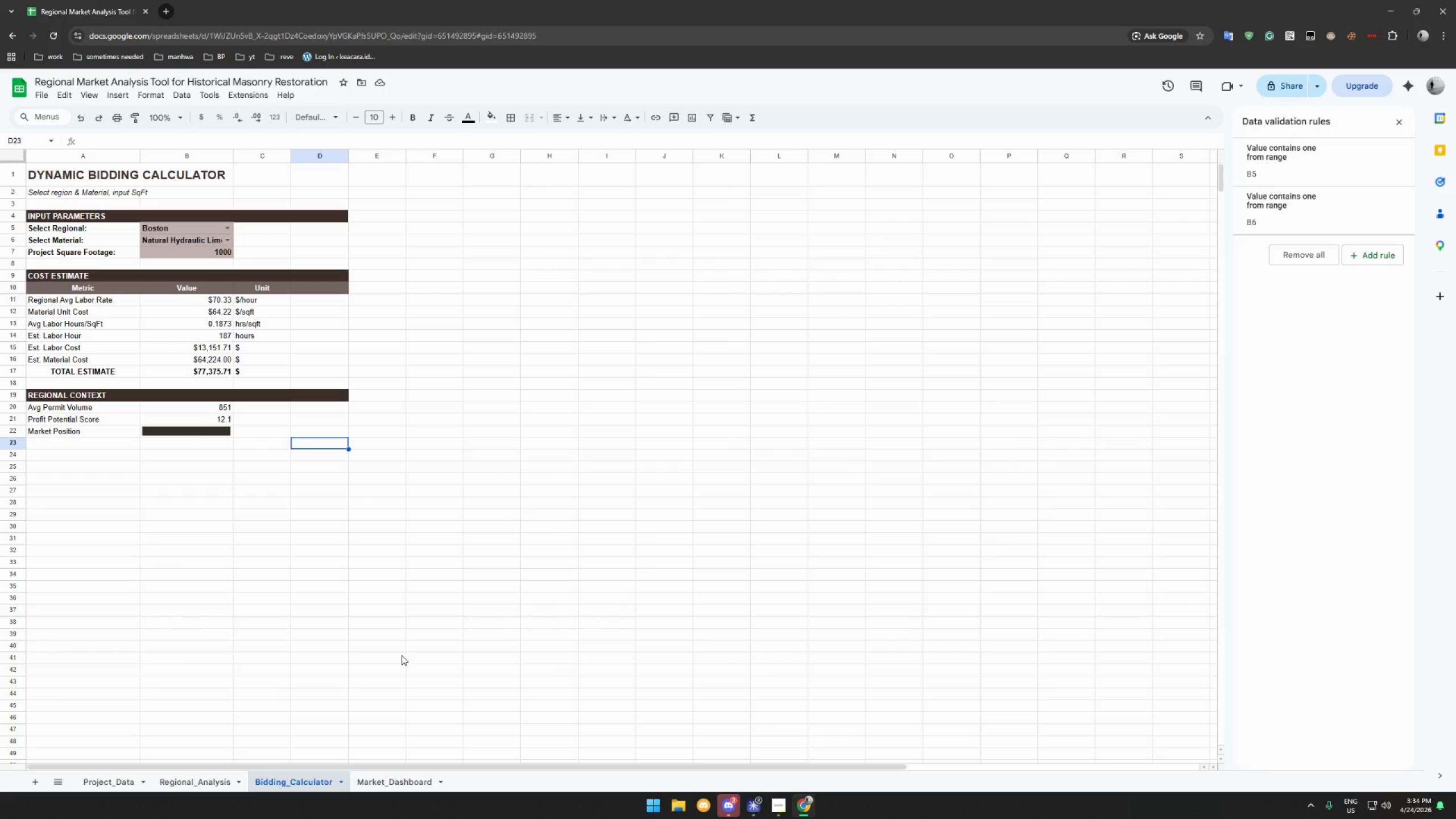 
wait(9.12)
 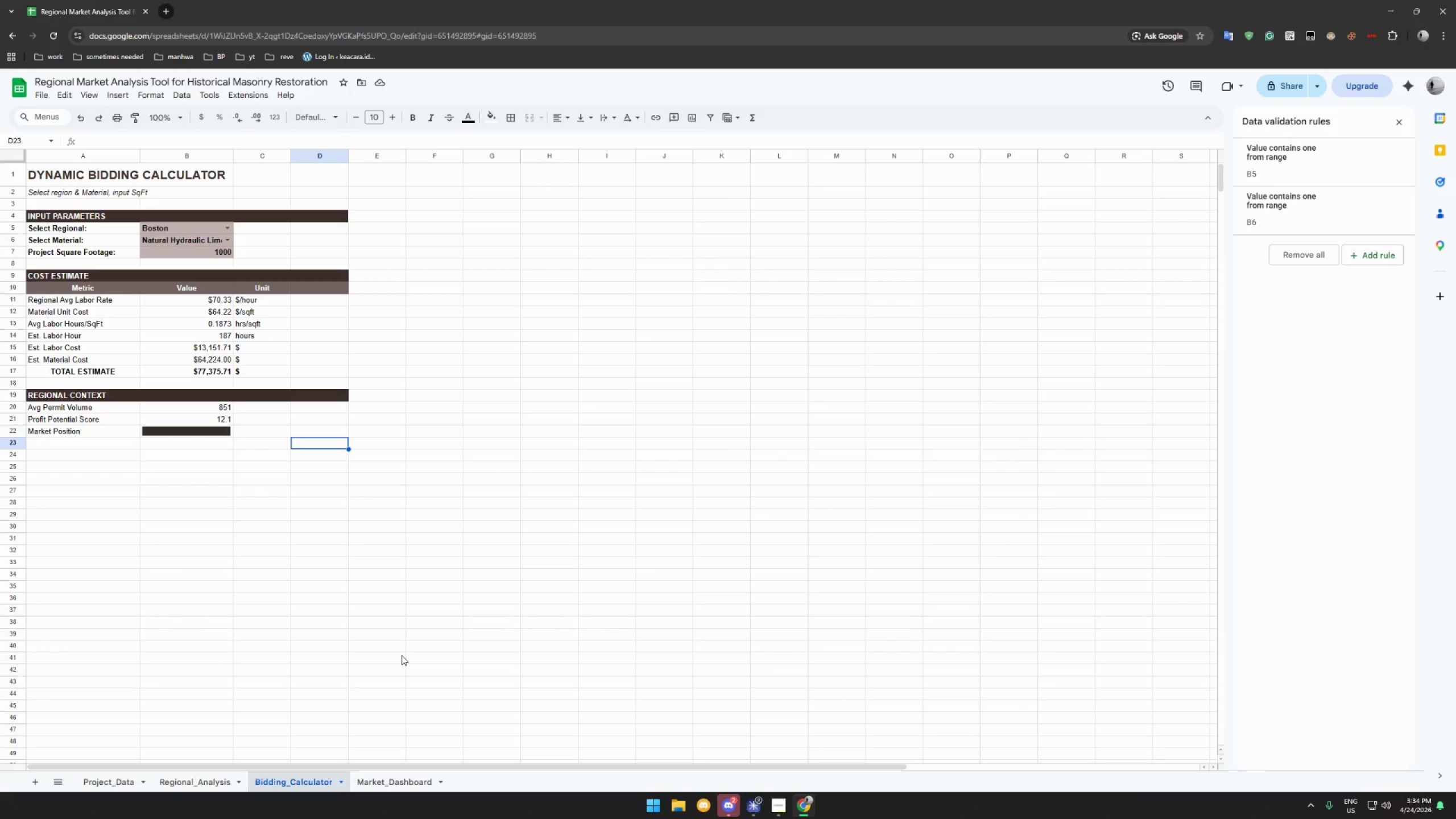 
left_click([776, 801])